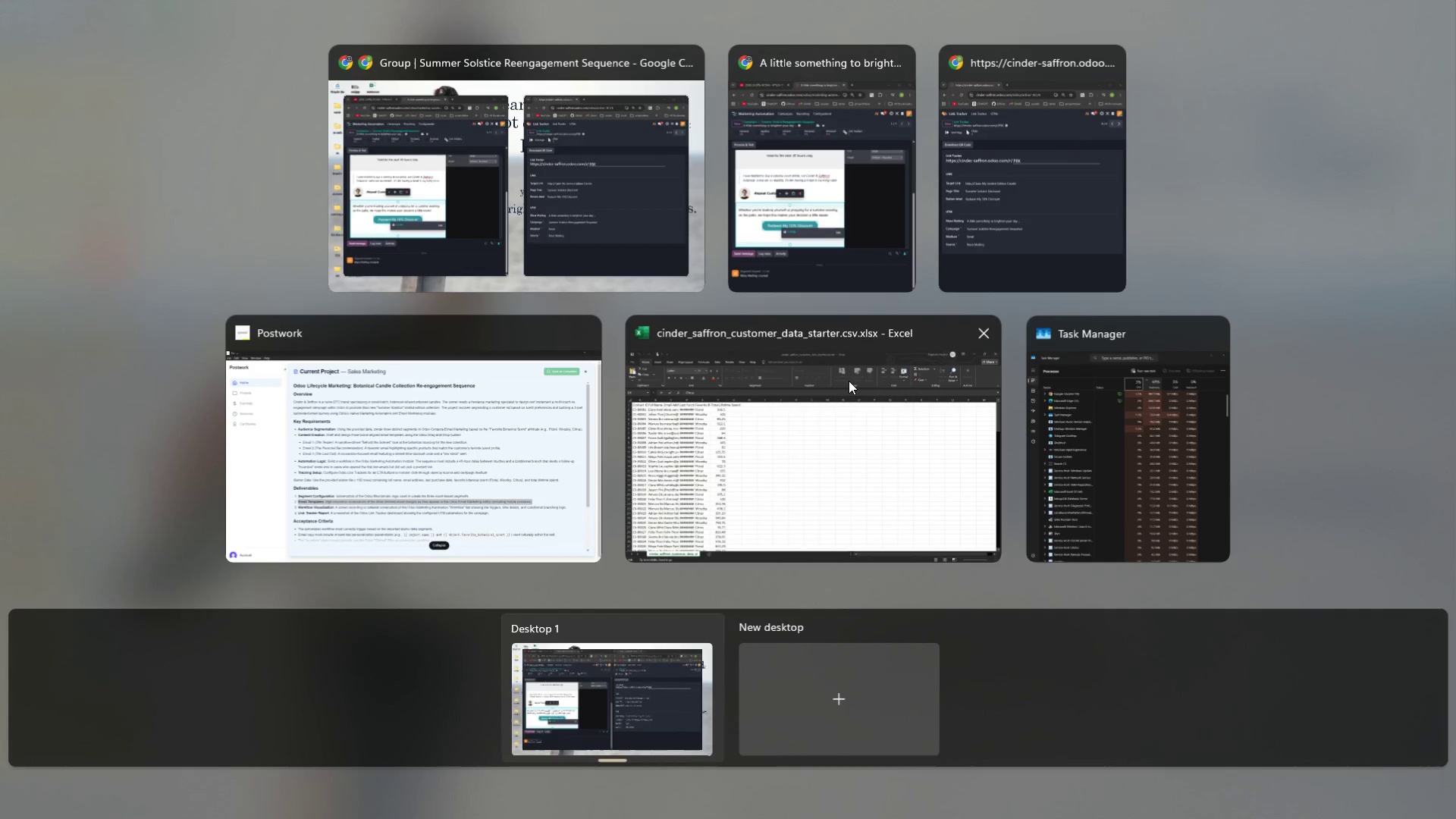 
left_click([494, 464])
 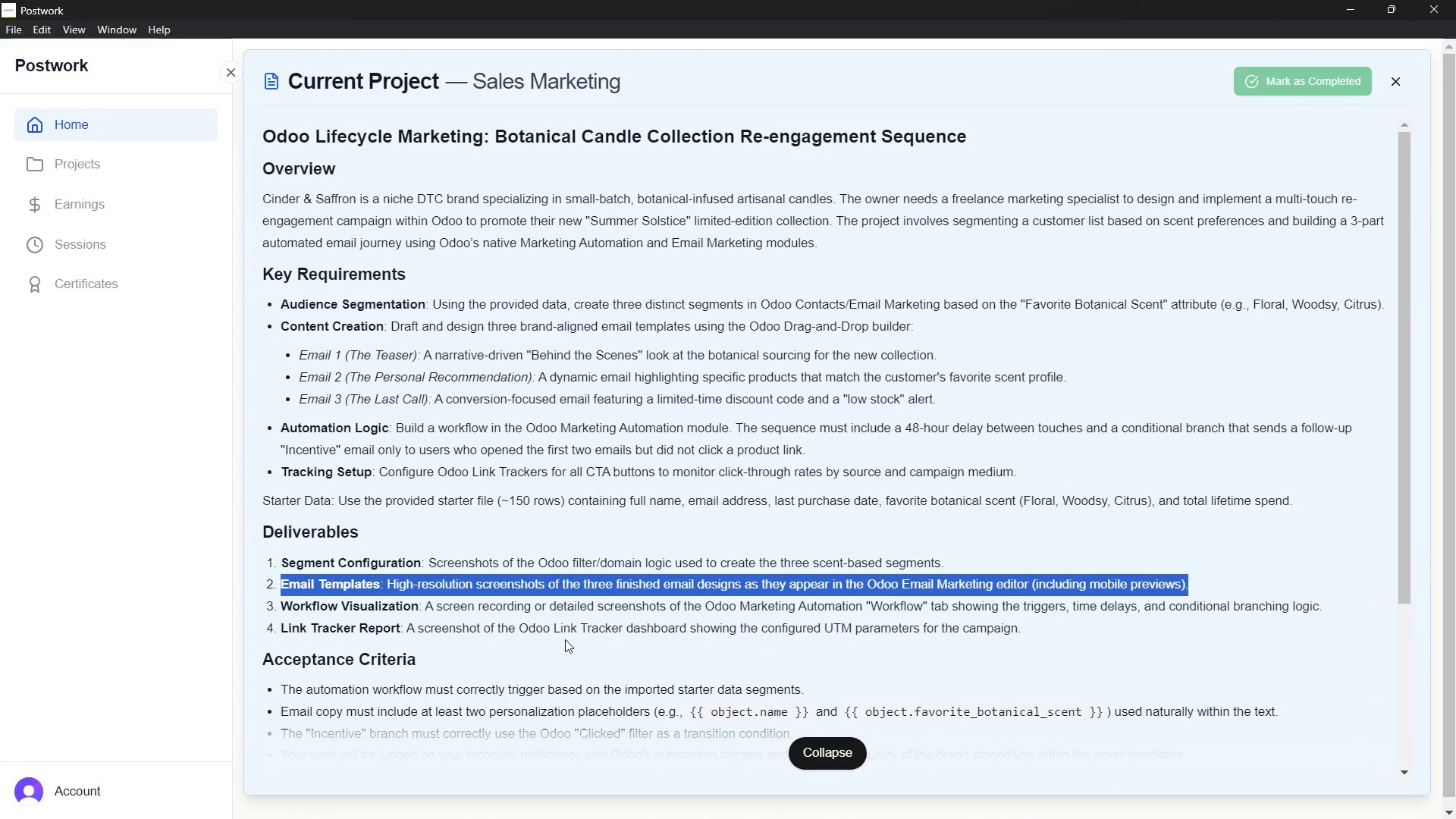 
wait(9.8)
 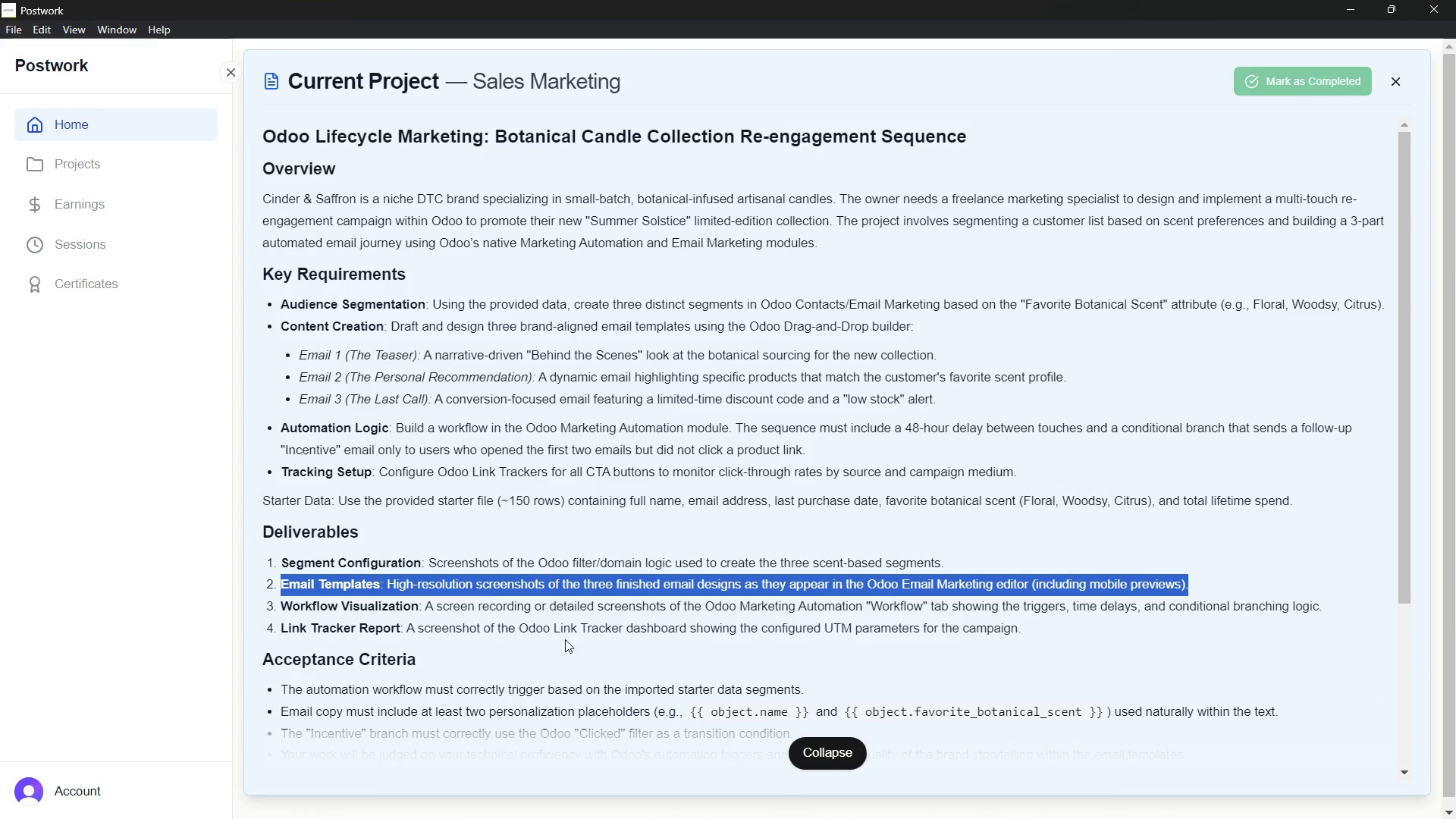 
left_click([771, 225])
 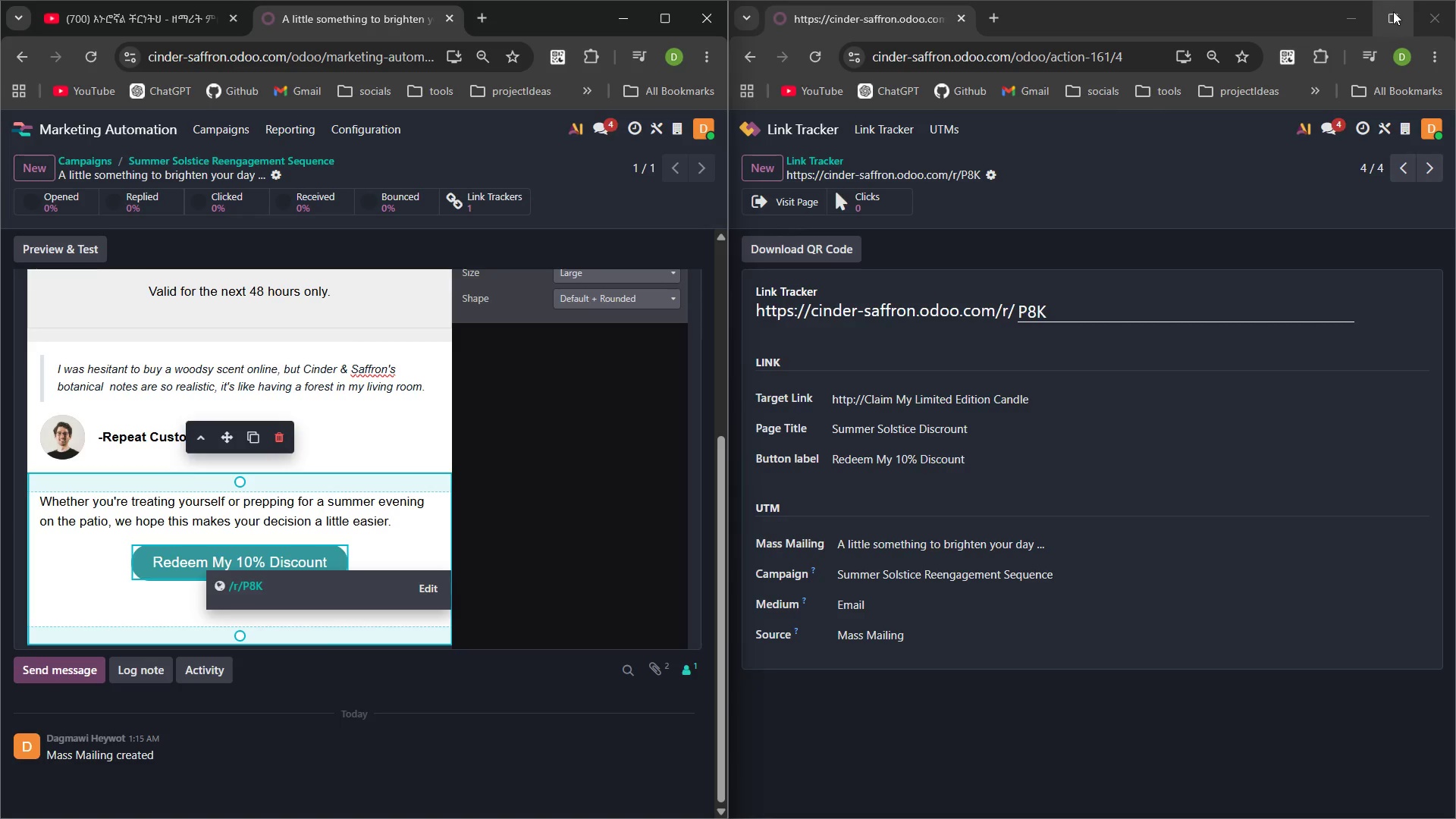 
left_click([1396, 11])
 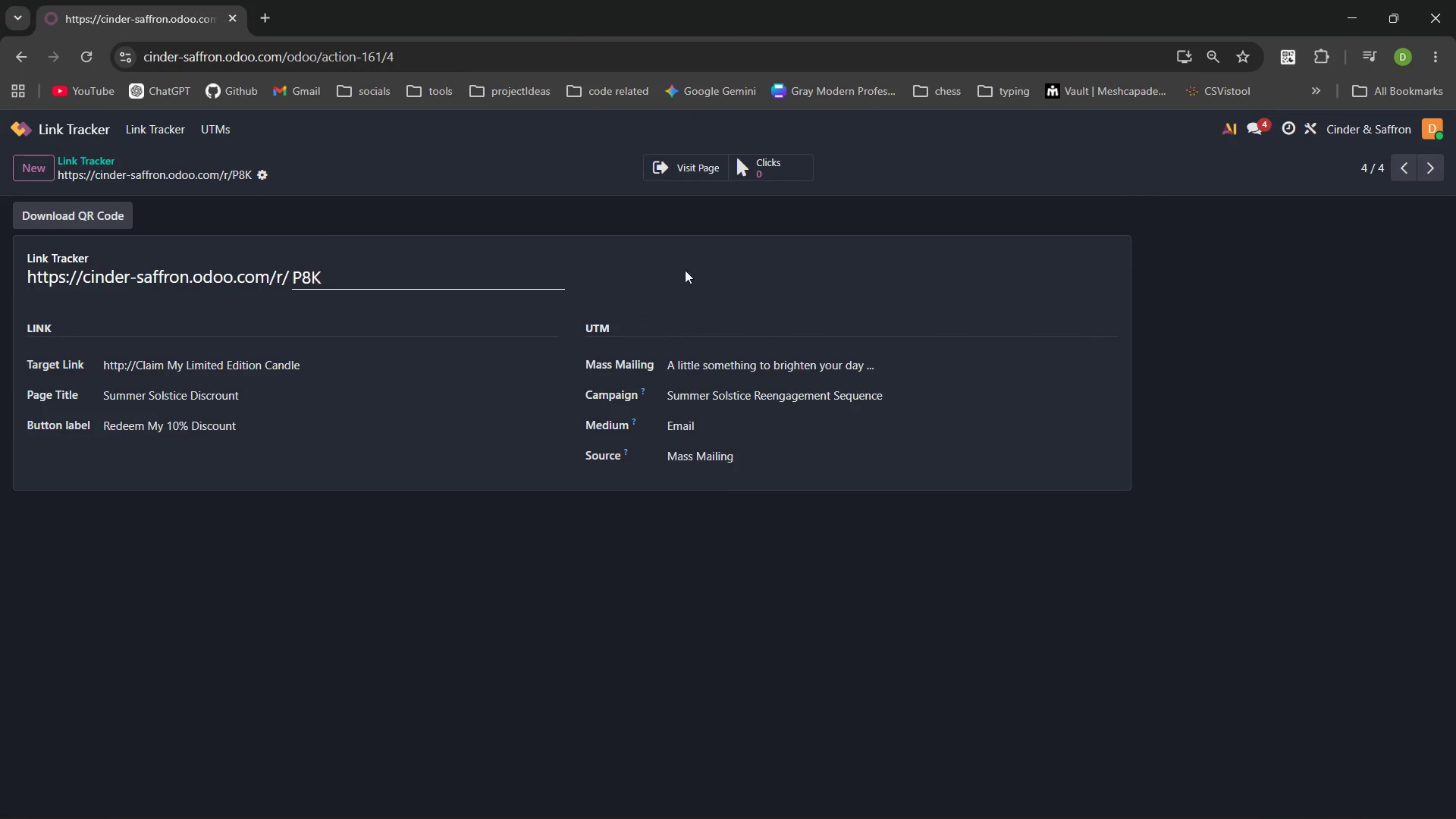 
left_click([657, 244])
 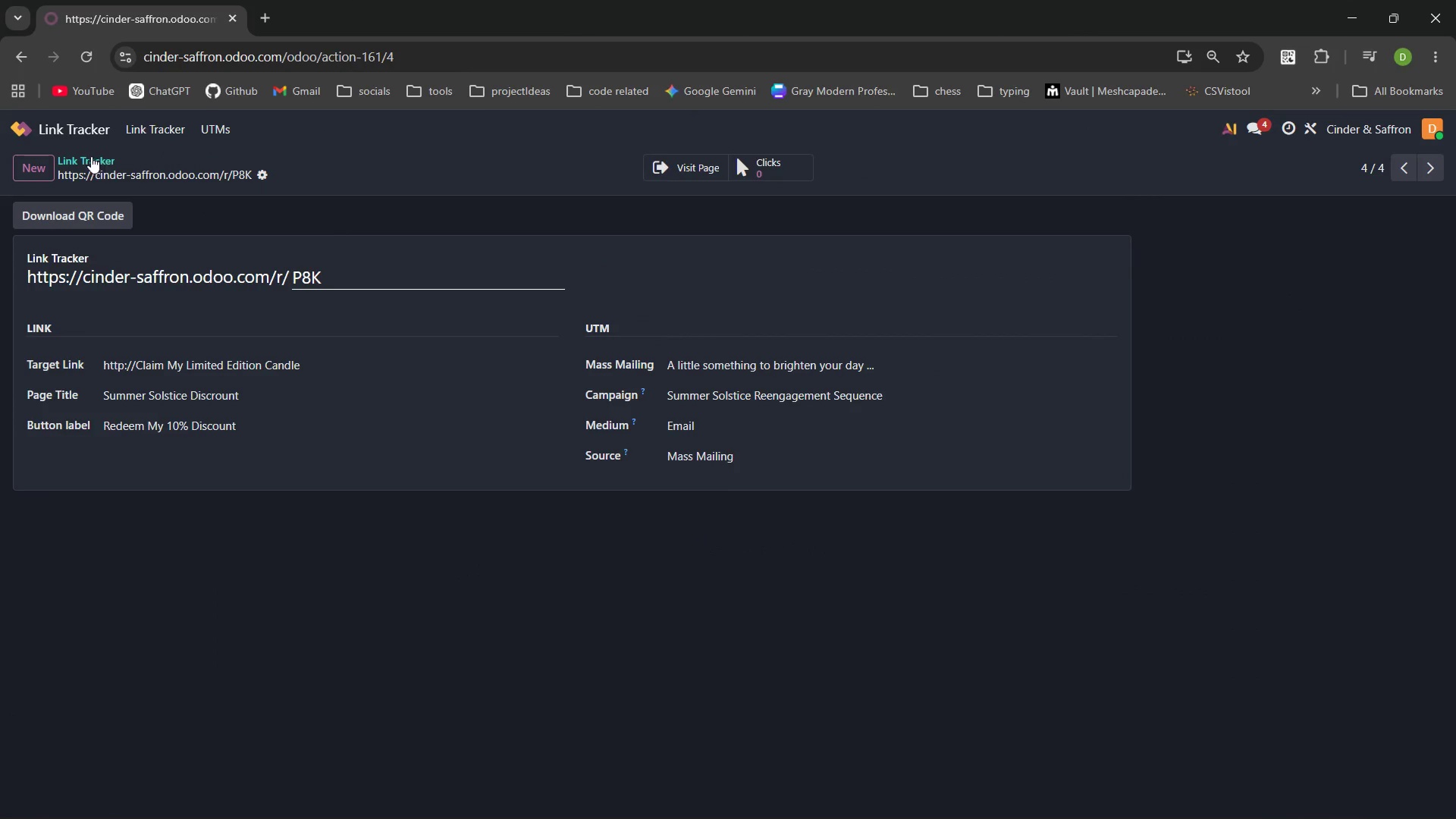 
left_click([91, 156])
 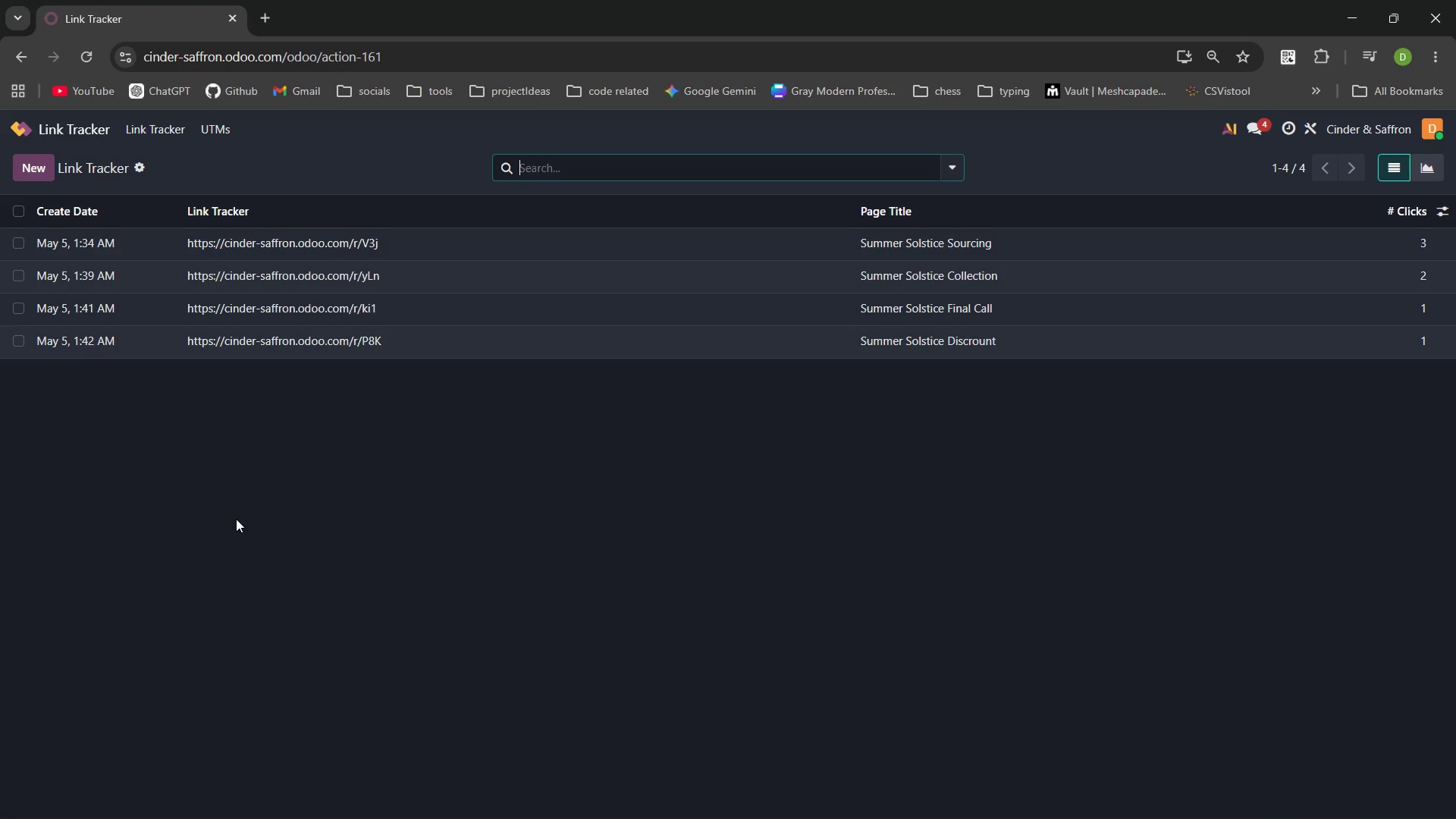 
wait(5.17)
 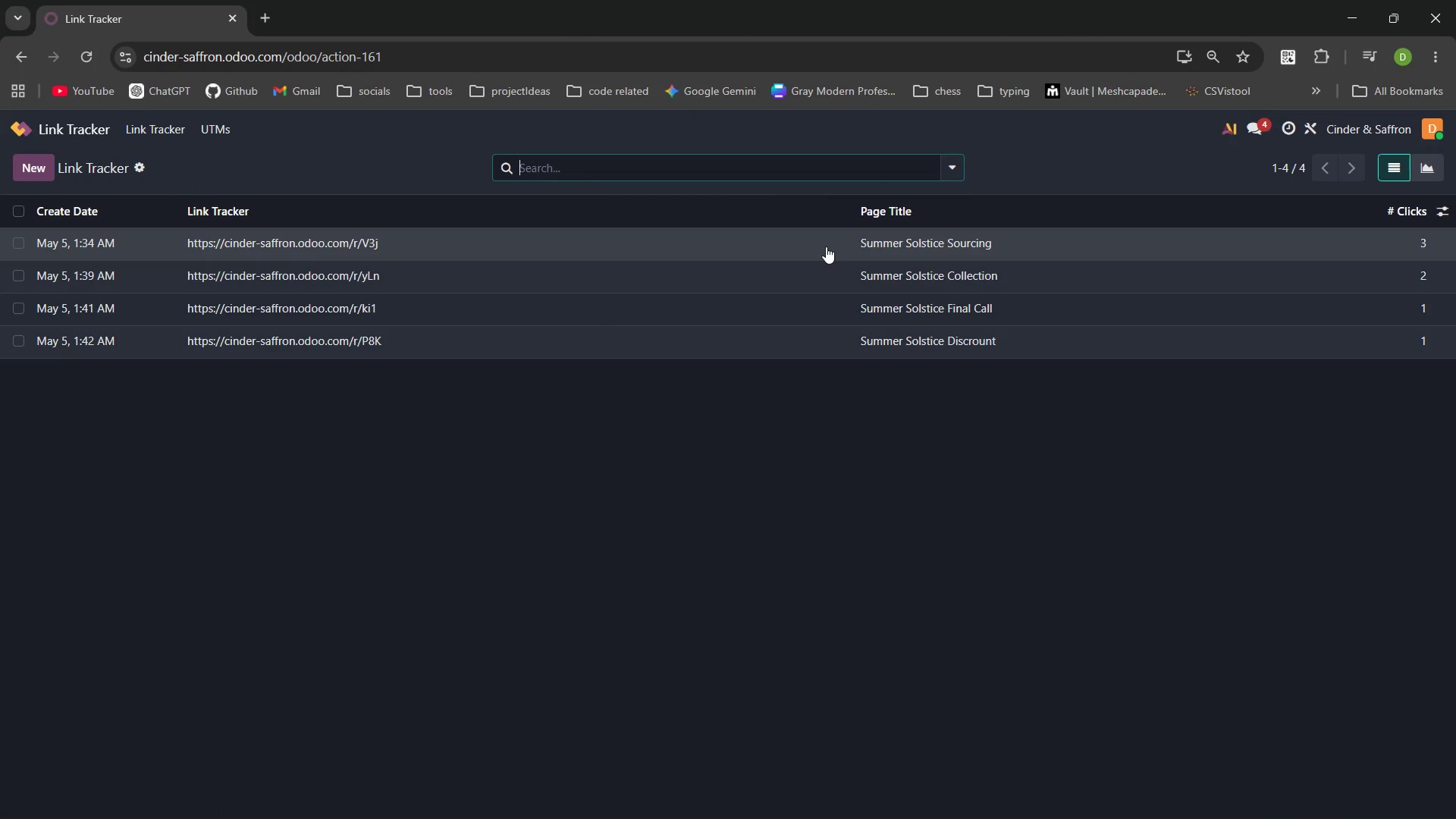 
key(PrintScreen)
 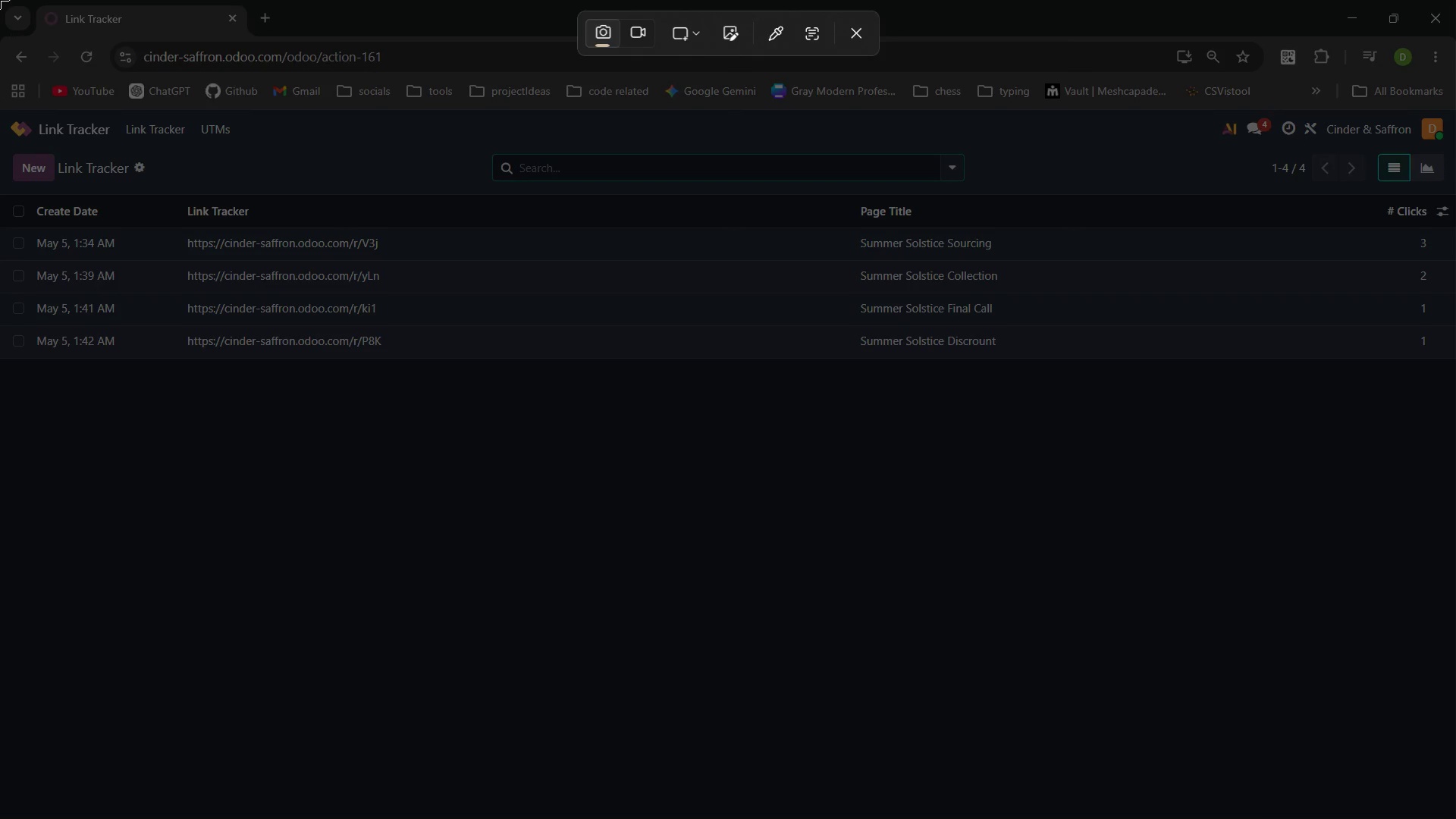 
left_click_drag(start_coordinate=[0, 0], to_coordinate=[1455, 818])
 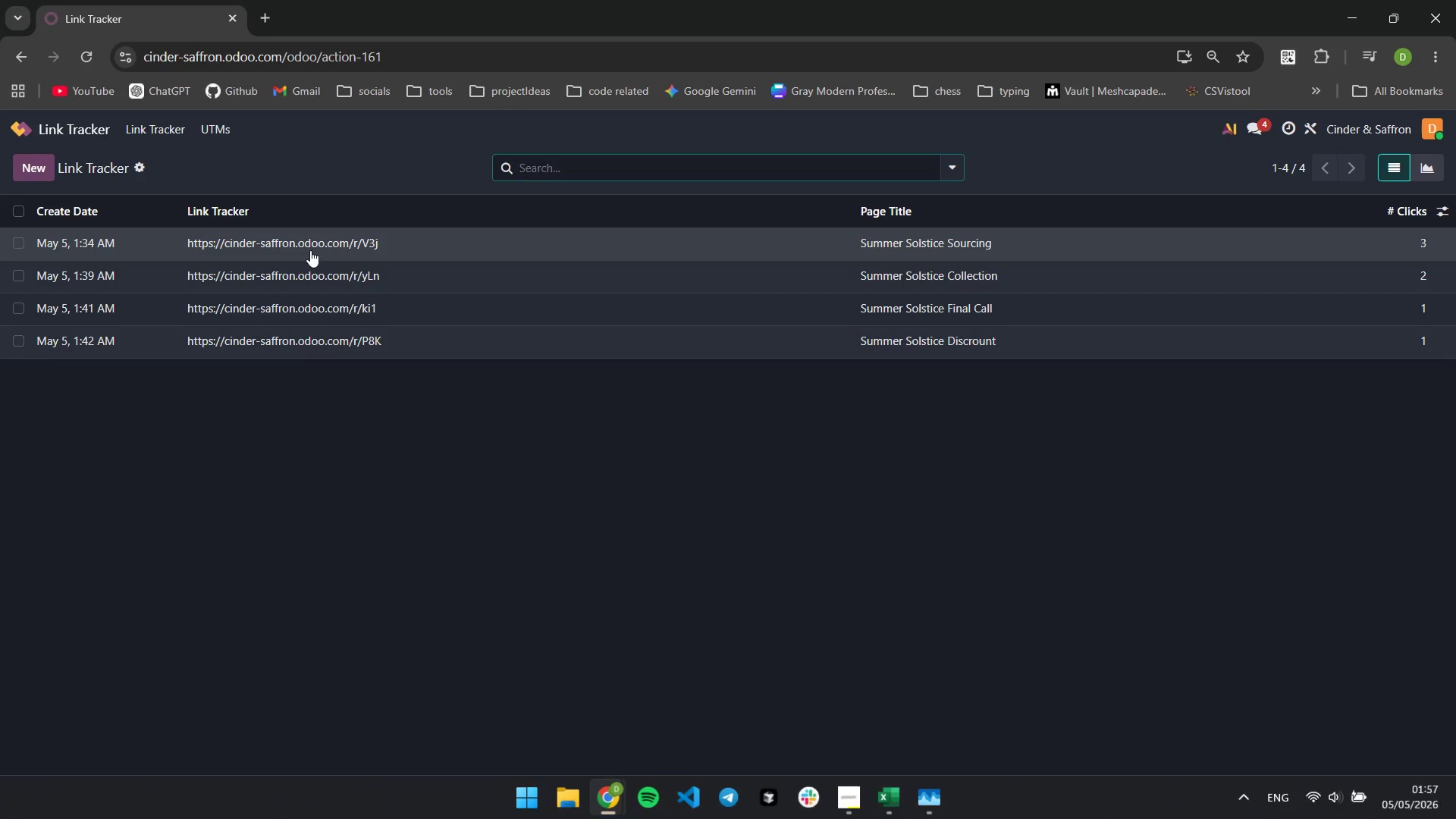 
left_click([310, 249])
 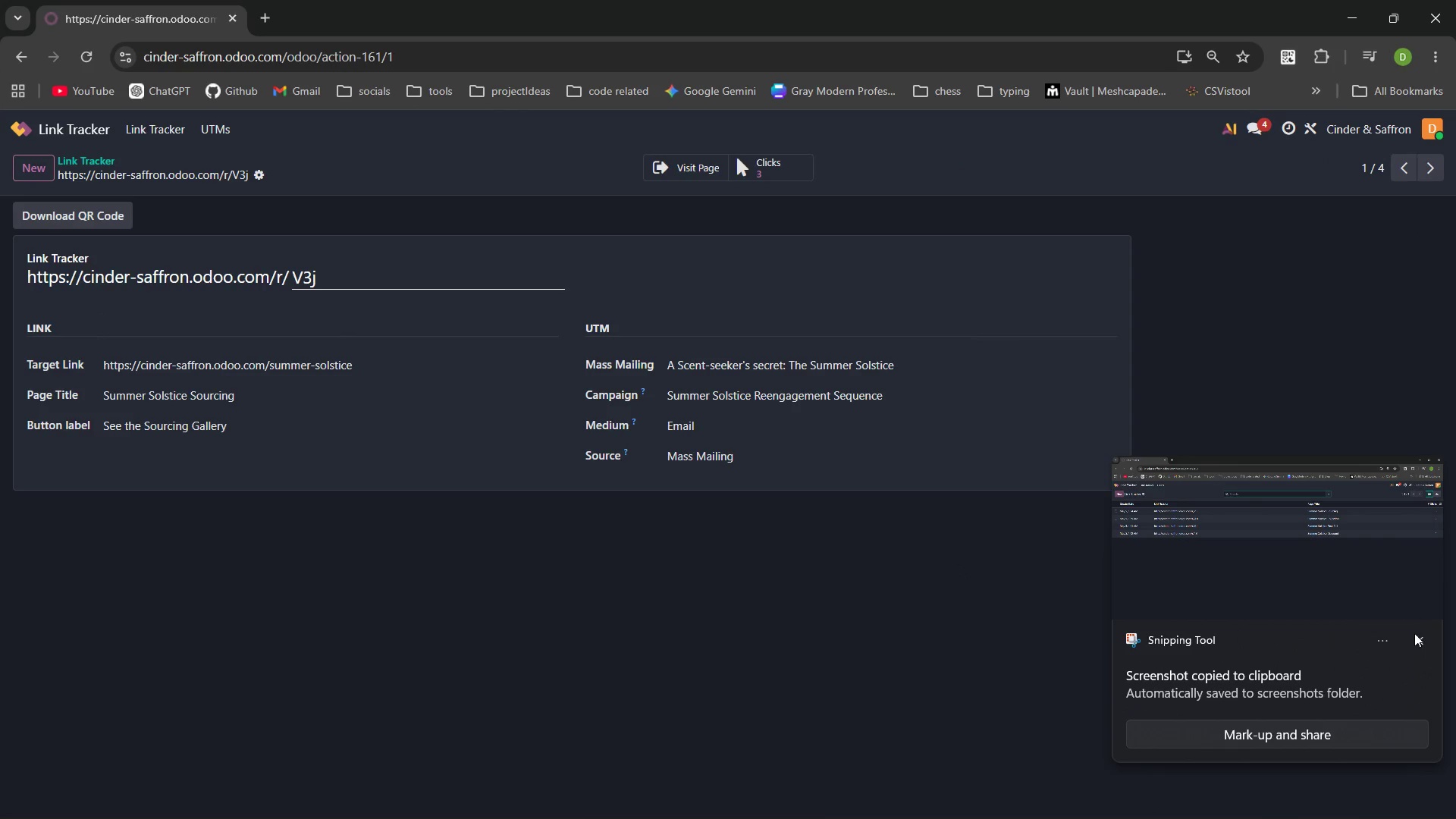 
left_click([1414, 643])
 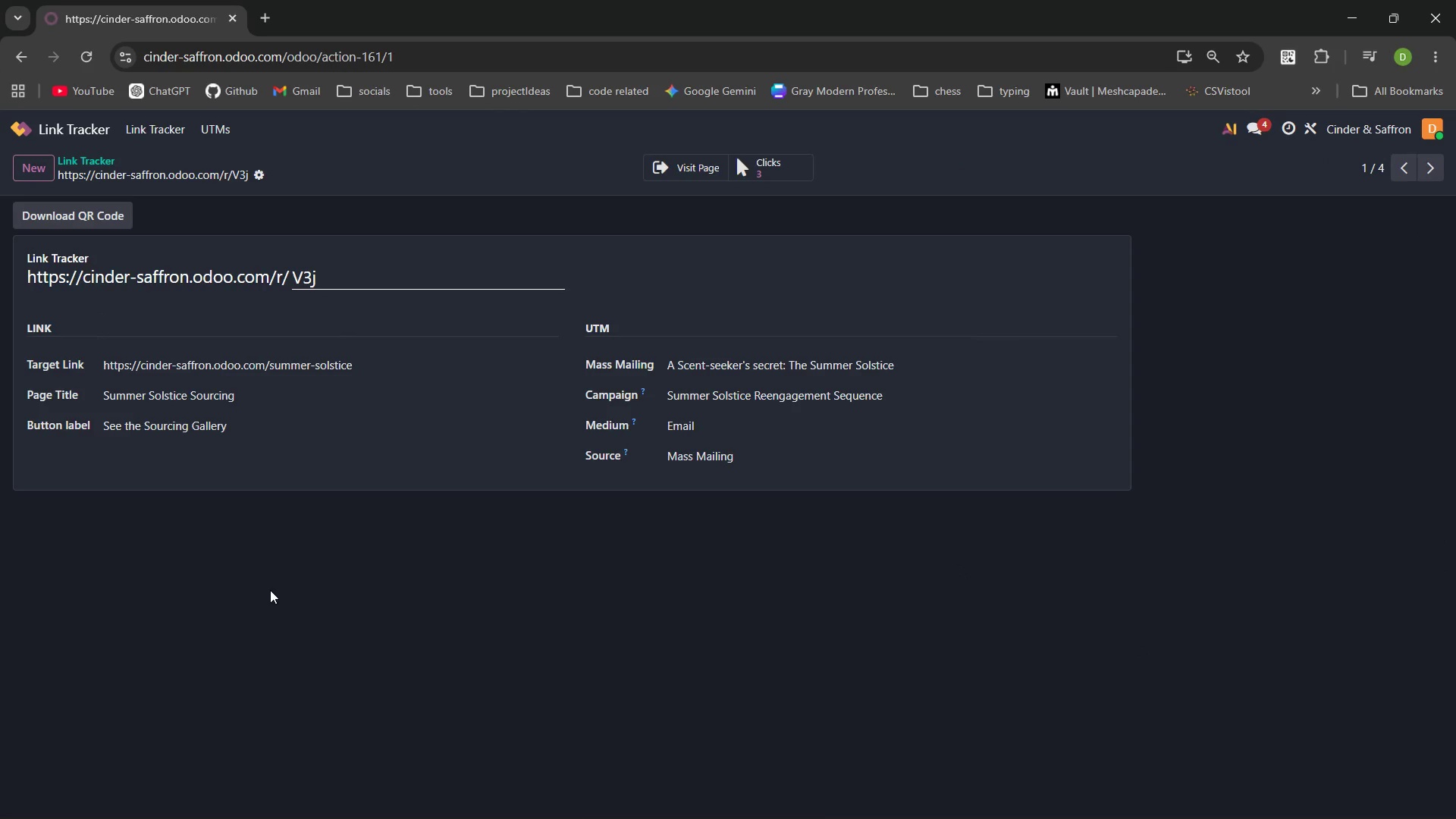 
key(PrintScreen)
 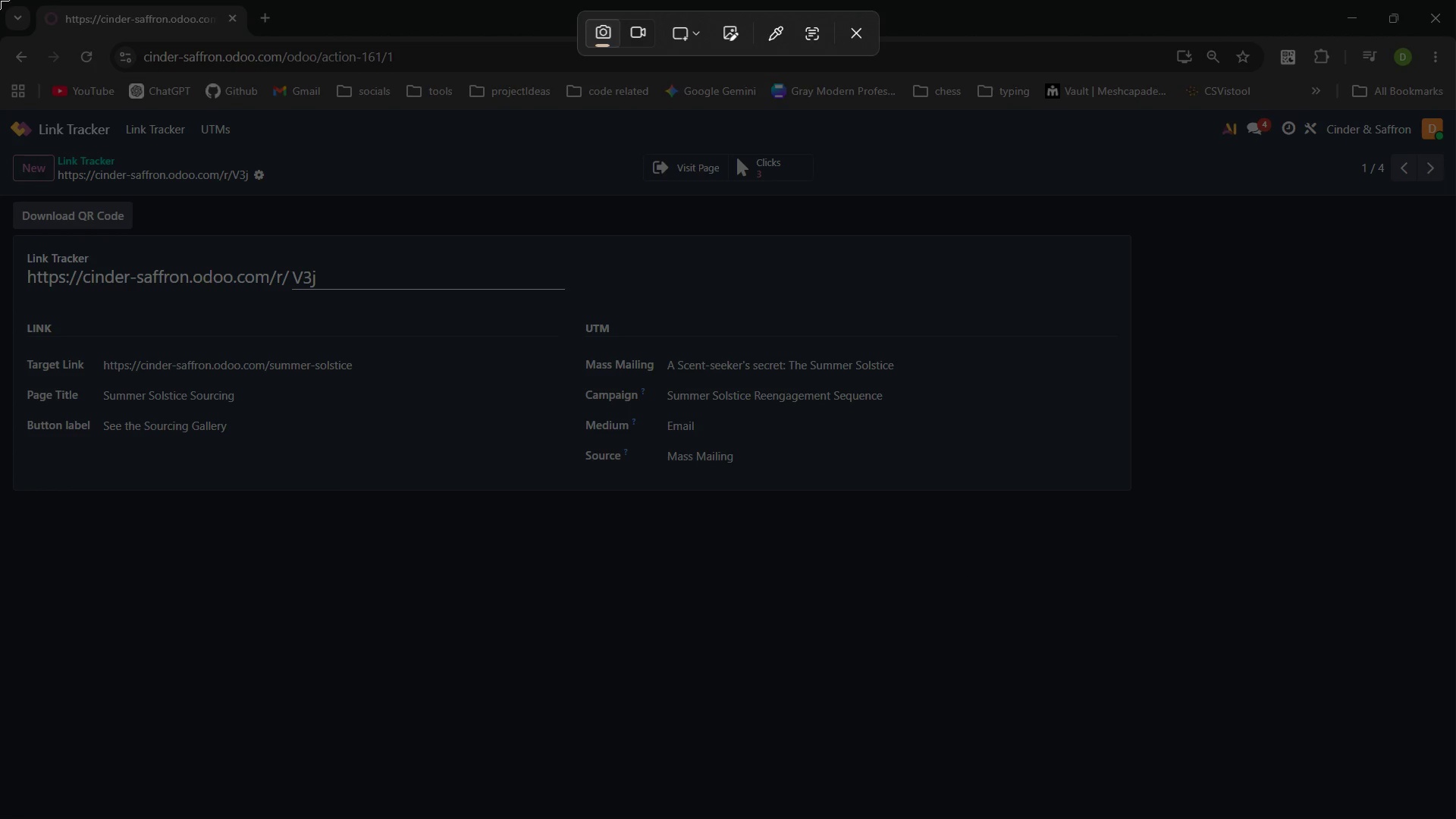 
left_click_drag(start_coordinate=[0, 0], to_coordinate=[1455, 818])
 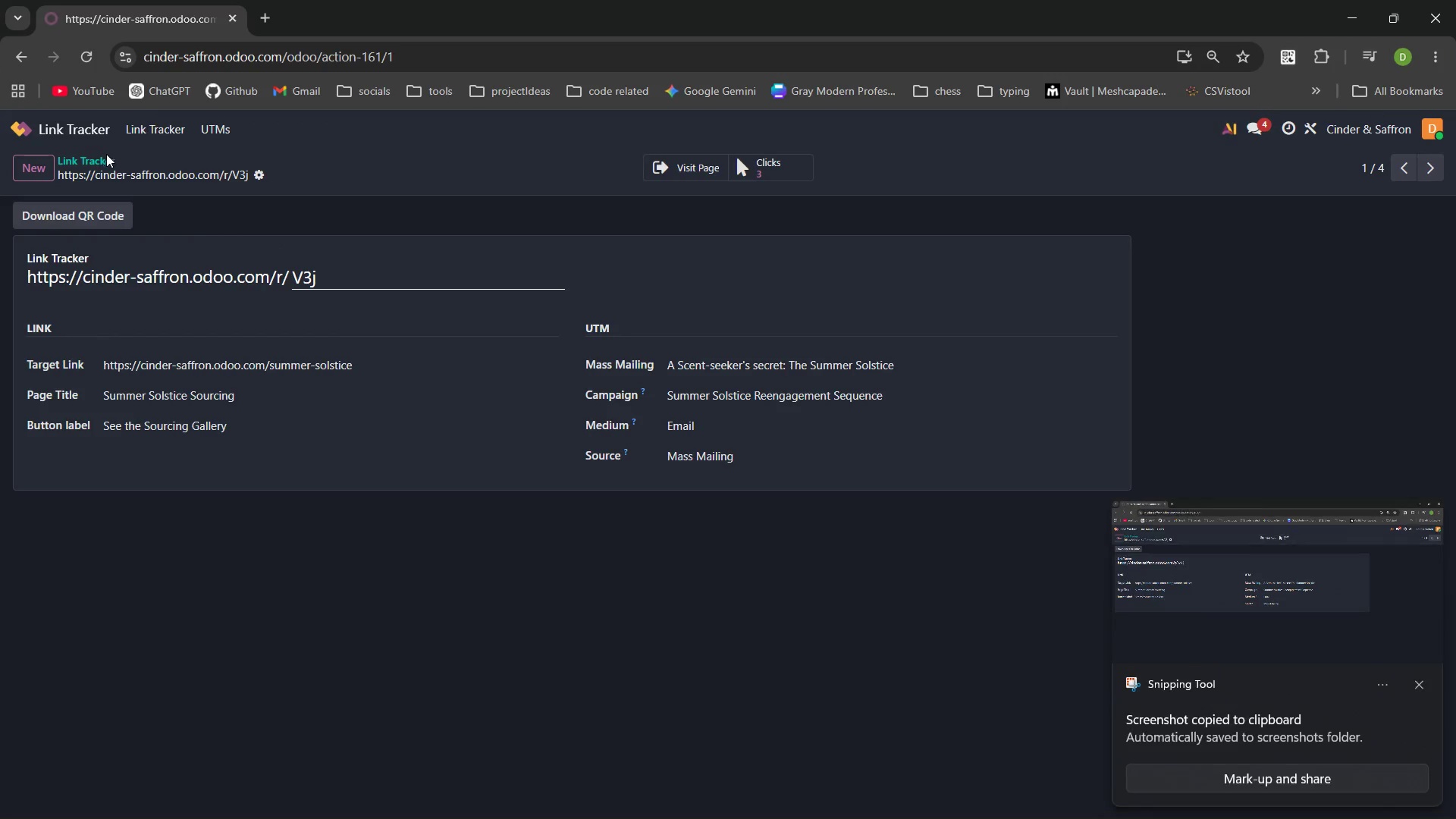 
left_click([102, 160])
 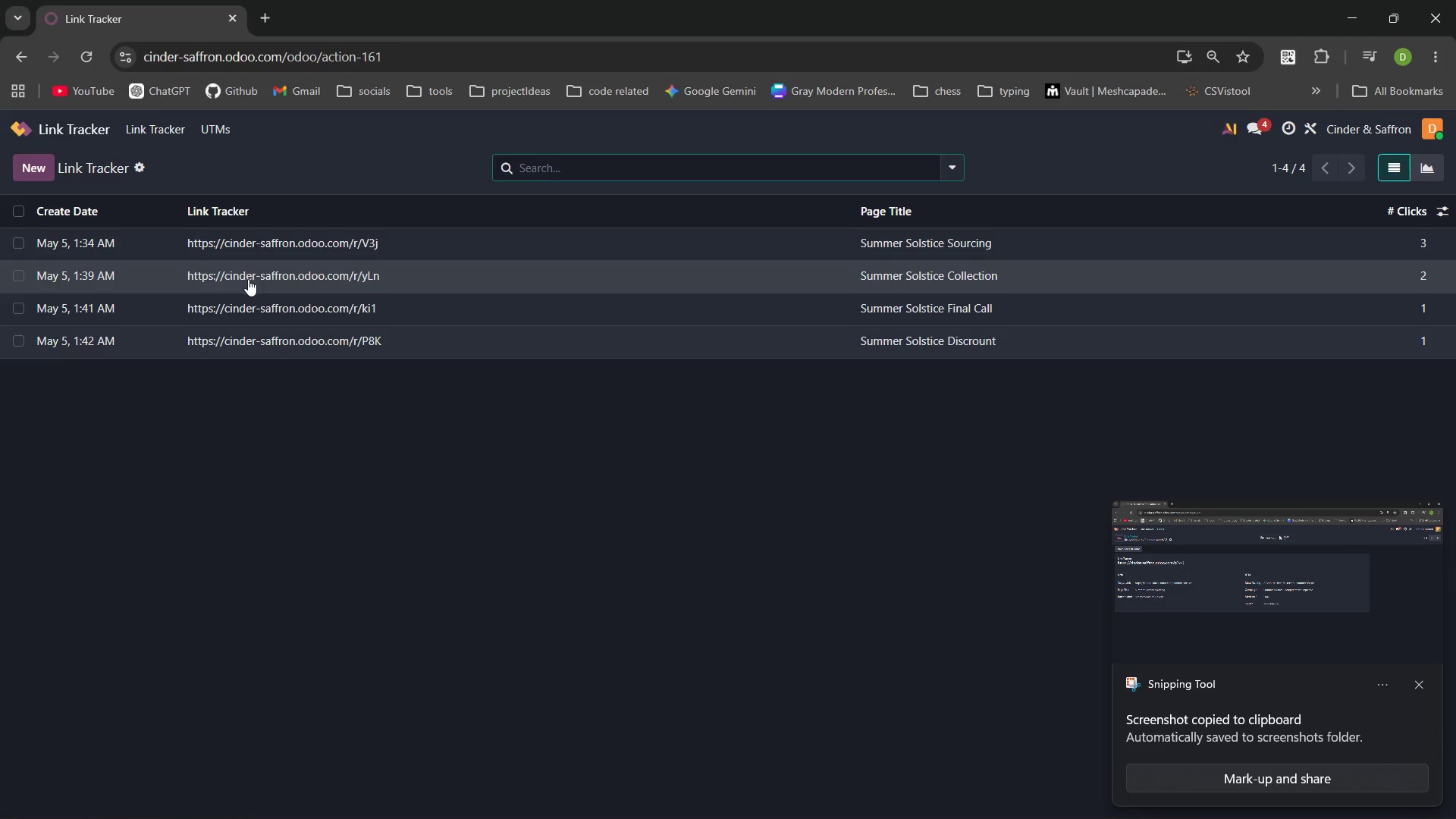 
left_click([248, 271])
 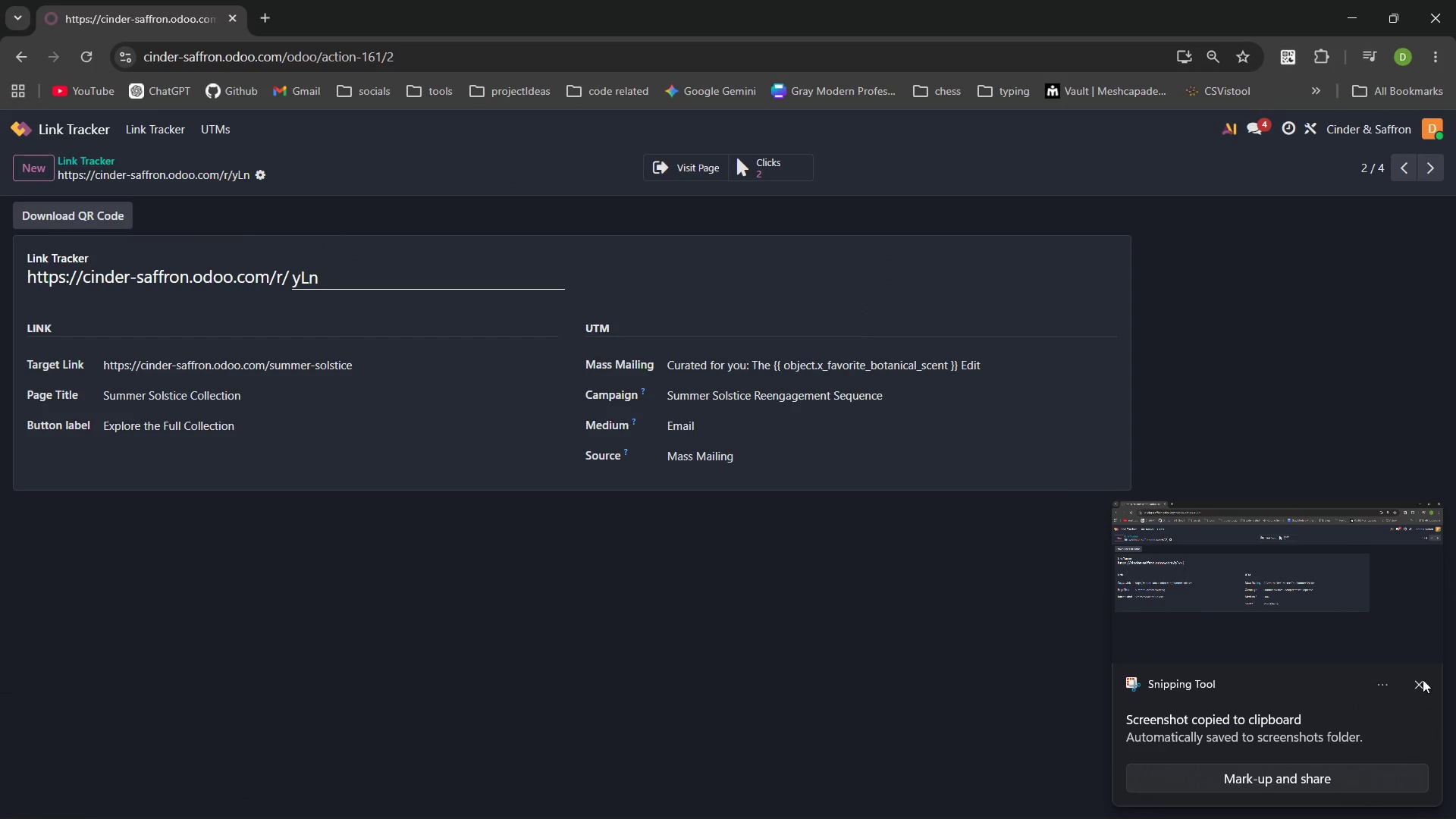 
left_click([1417, 679])
 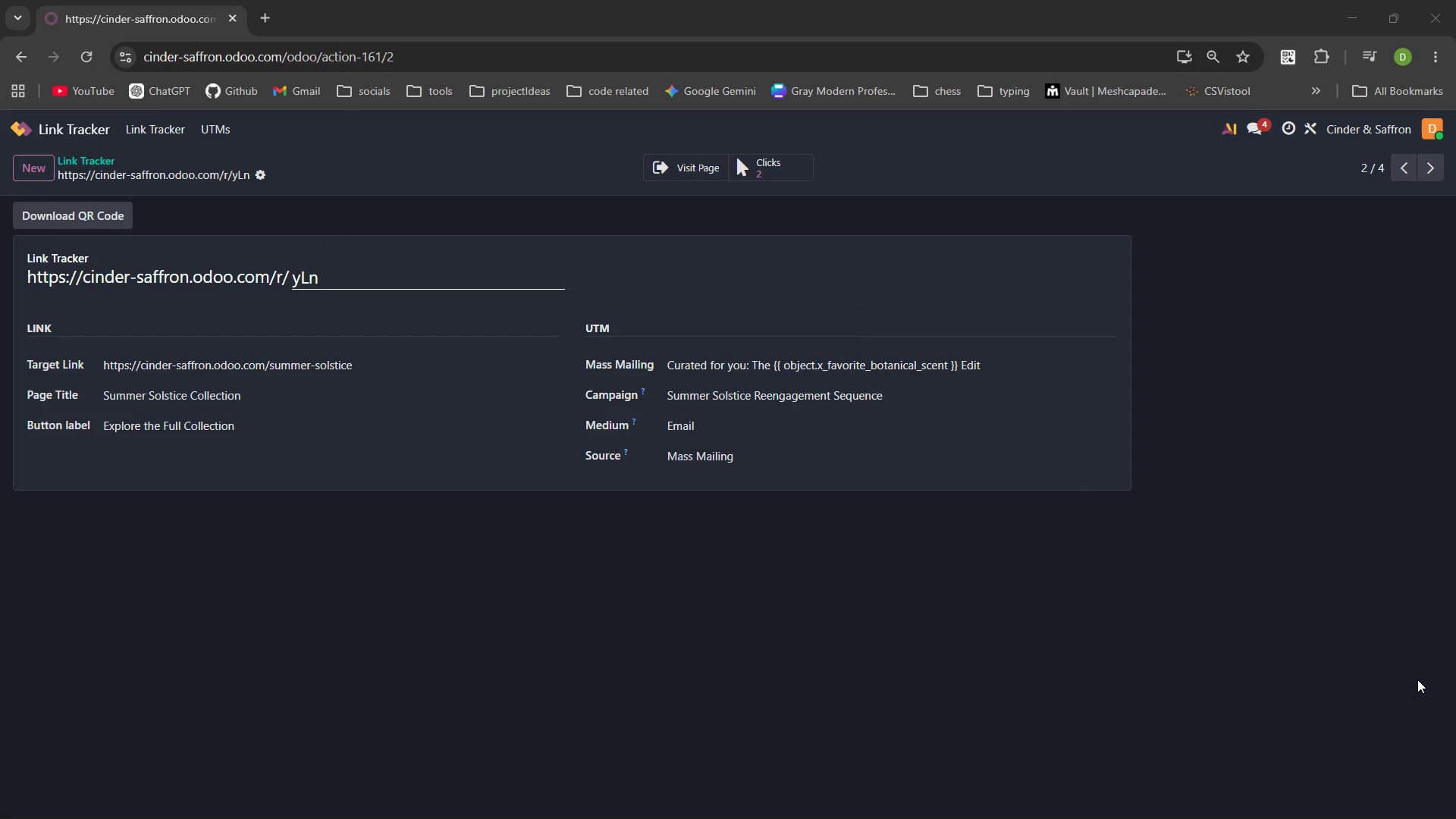 
key(PrintScreen)
 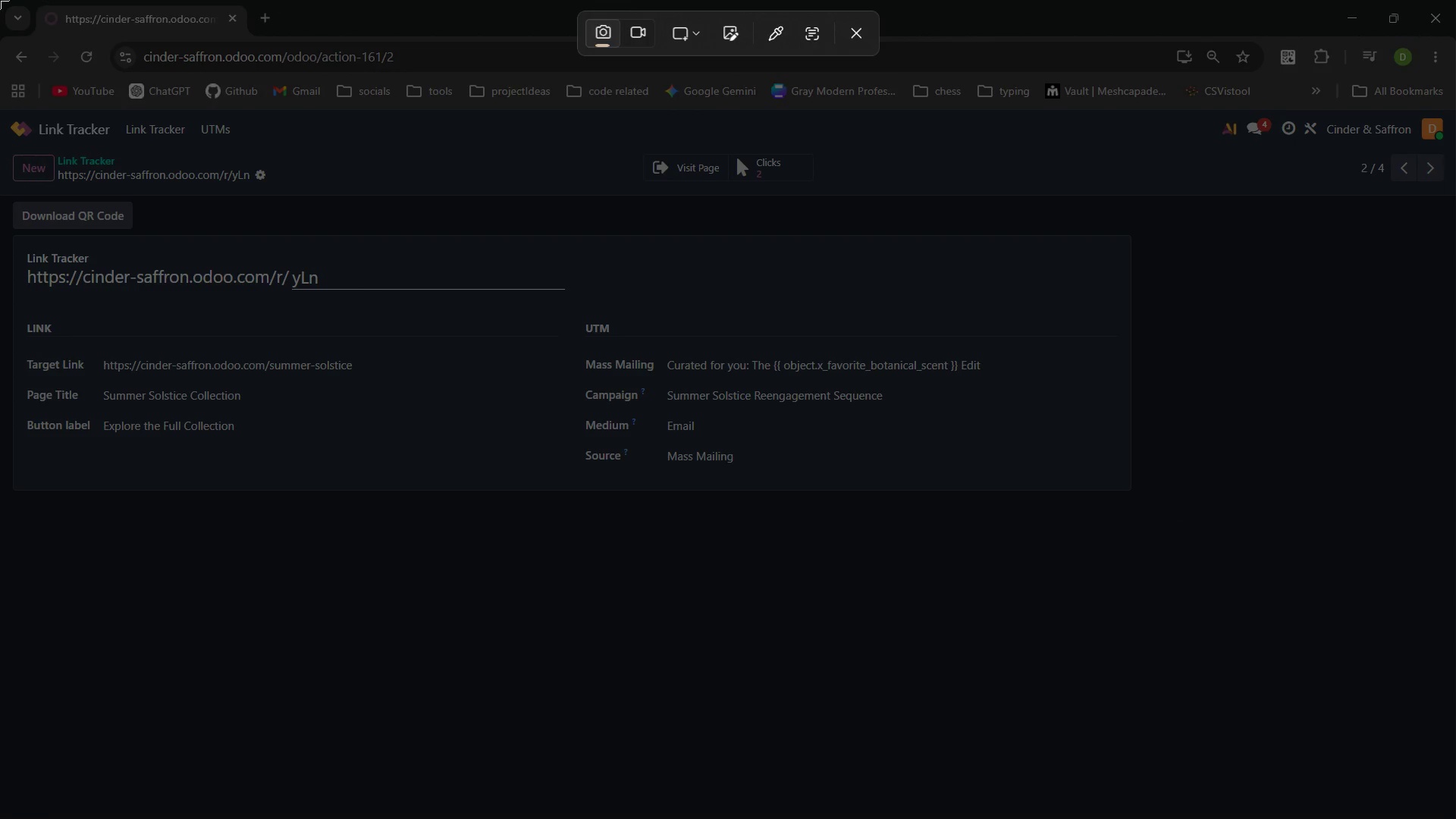 
left_click_drag(start_coordinate=[0, 0], to_coordinate=[1455, 818])
 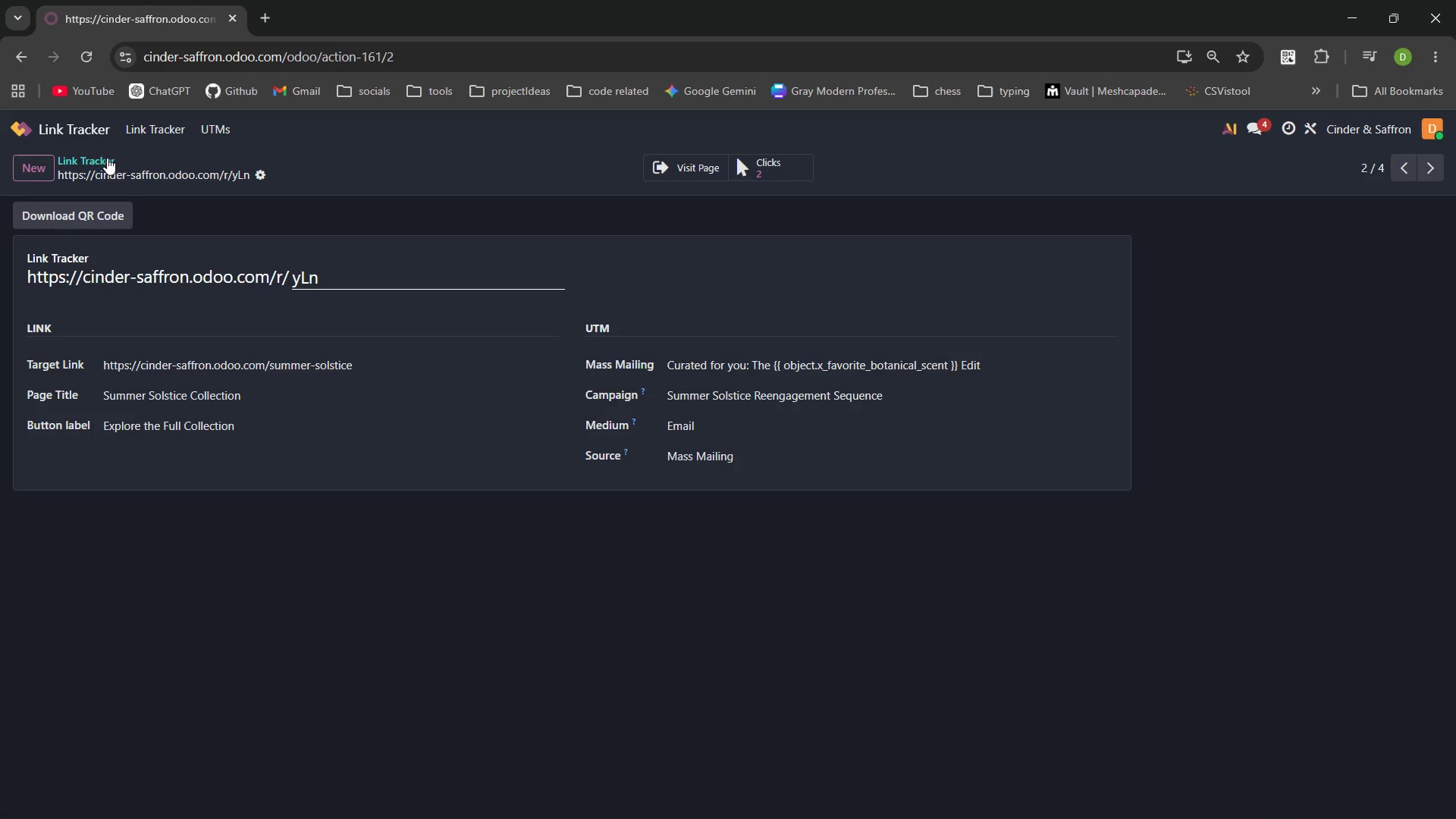 
left_click([100, 157])
 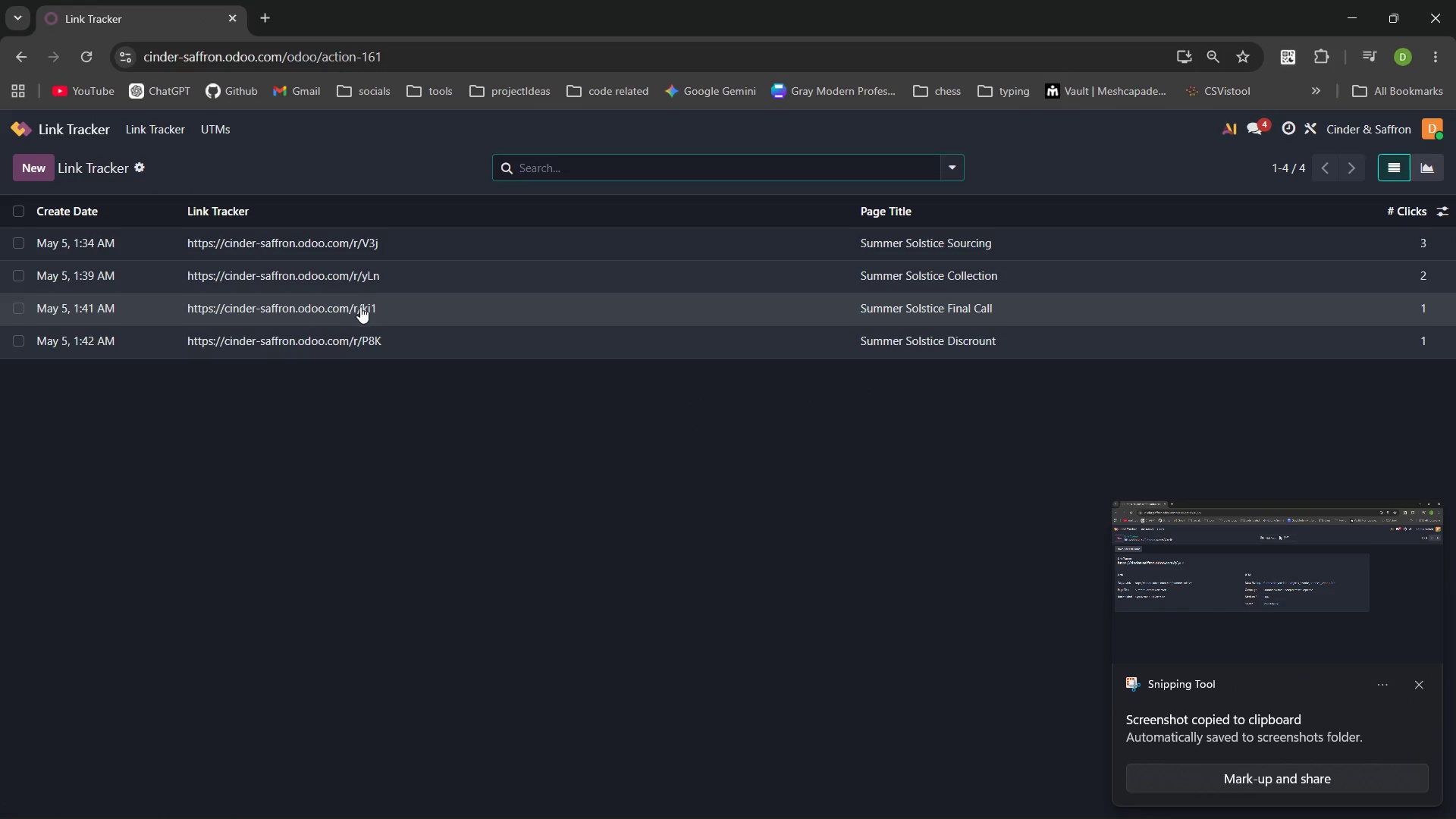 
left_click([352, 308])
 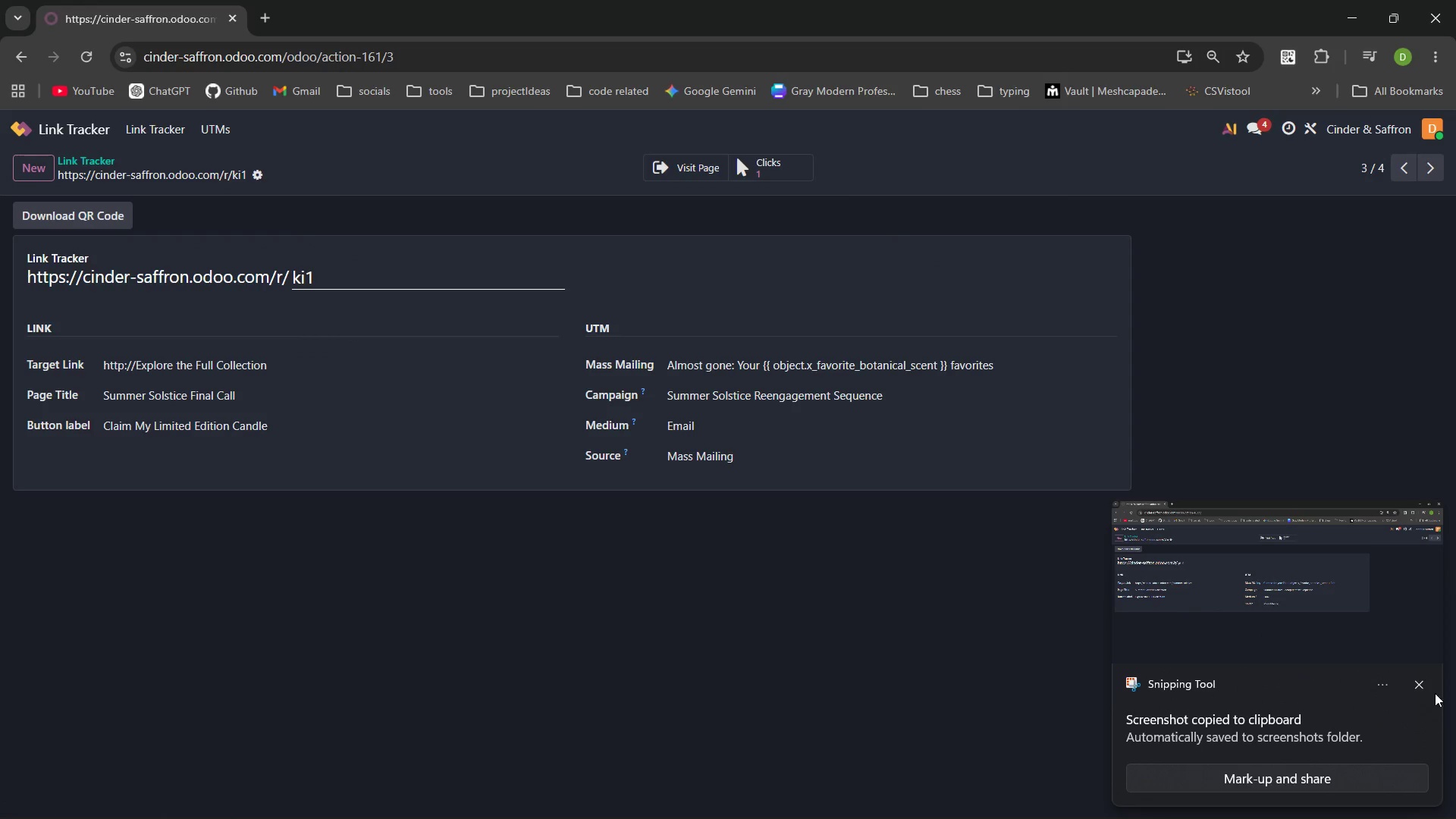 
left_click([1421, 682])
 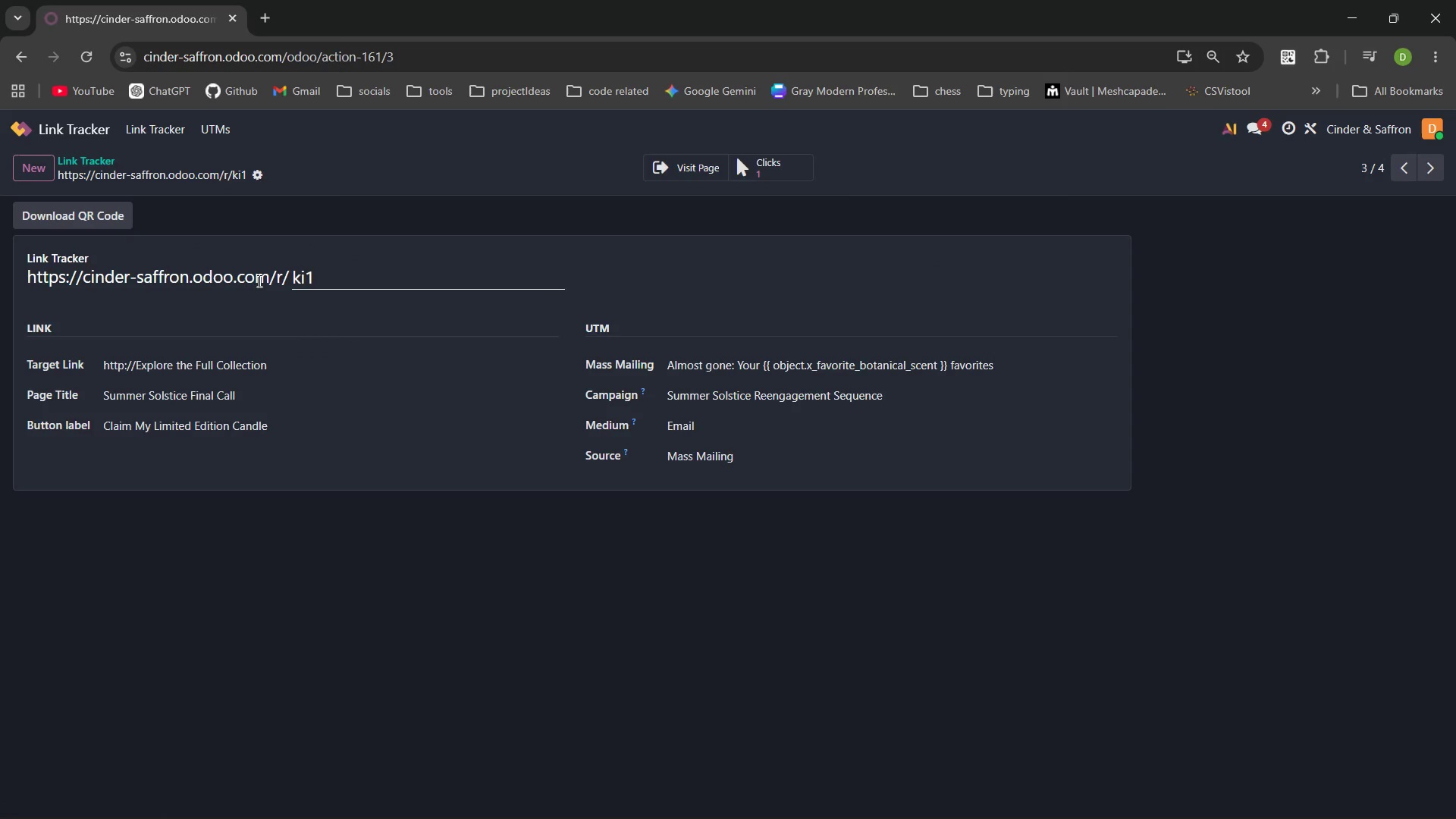 
key(PrintScreen)
 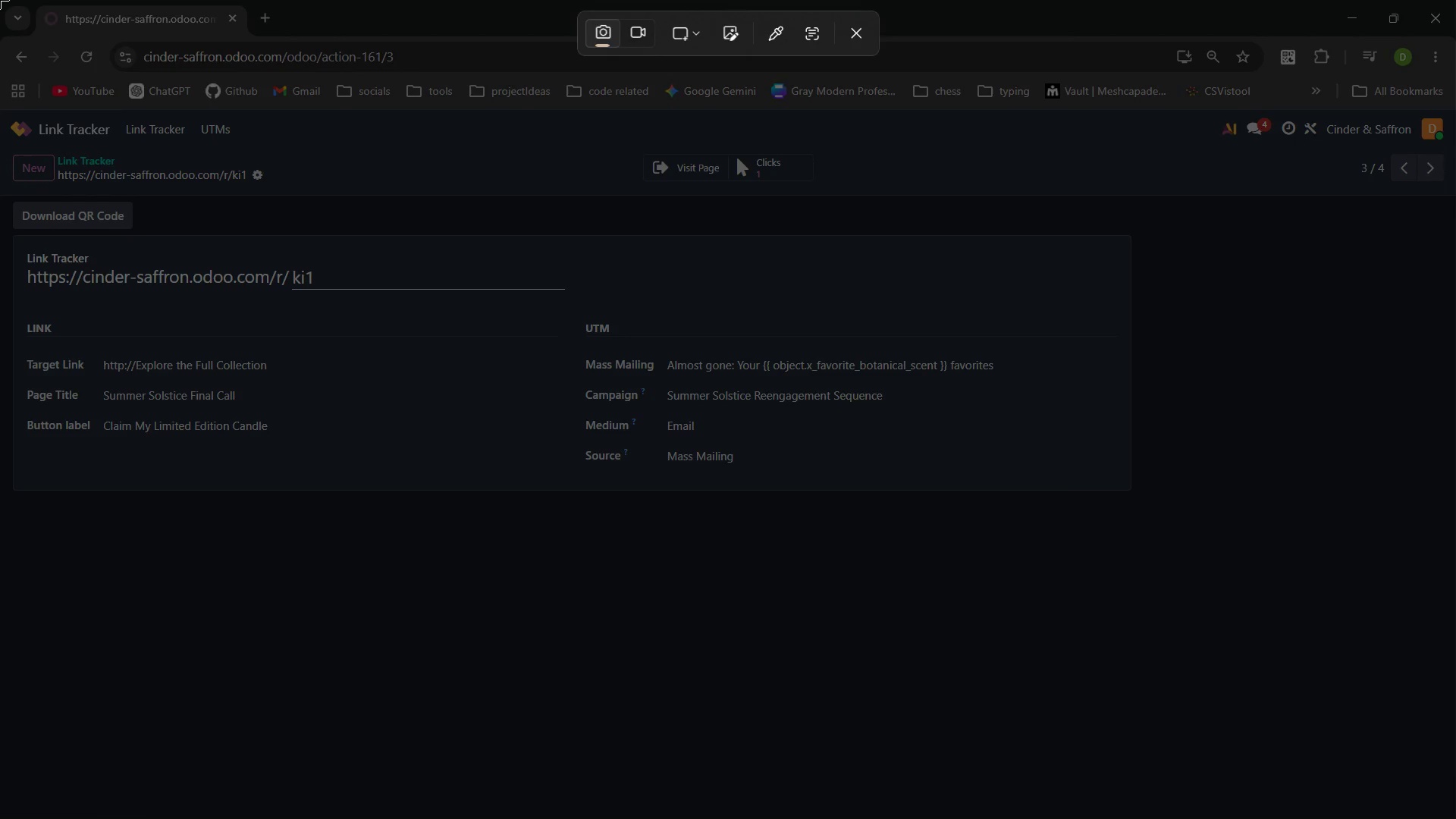 
left_click_drag(start_coordinate=[0, 0], to_coordinate=[1455, 818])
 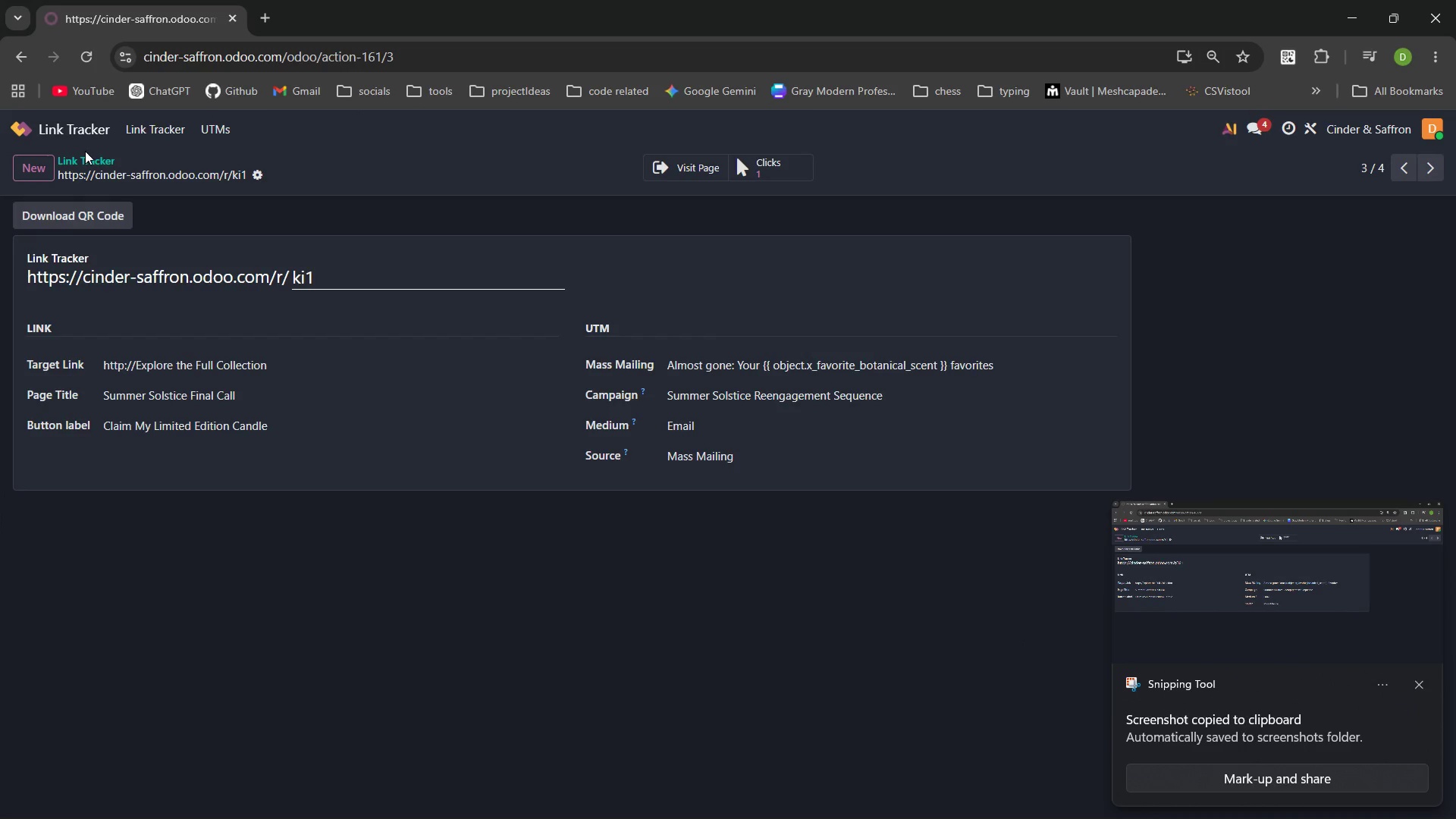 
left_click([95, 158])
 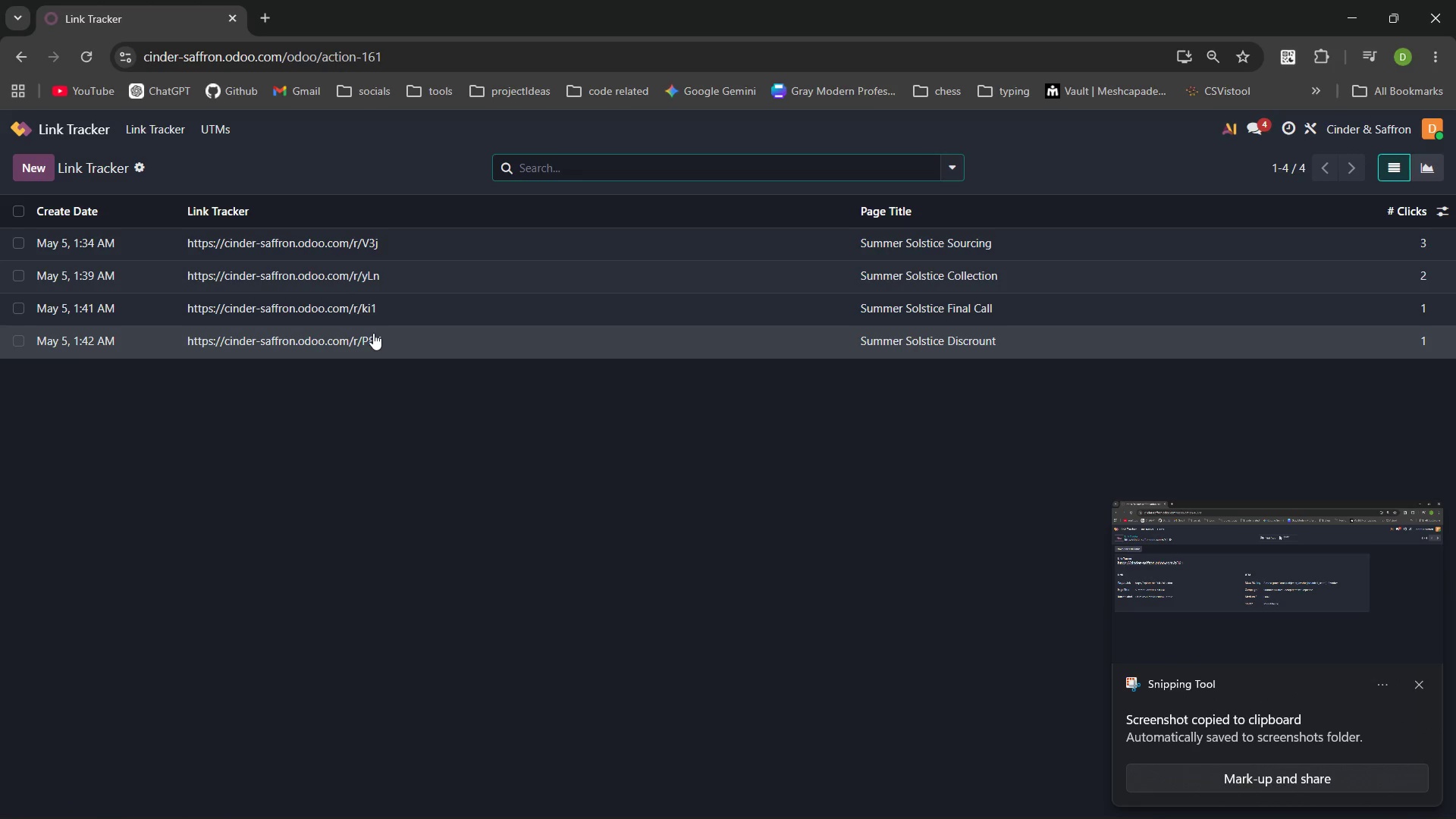 
left_click([373, 333])
 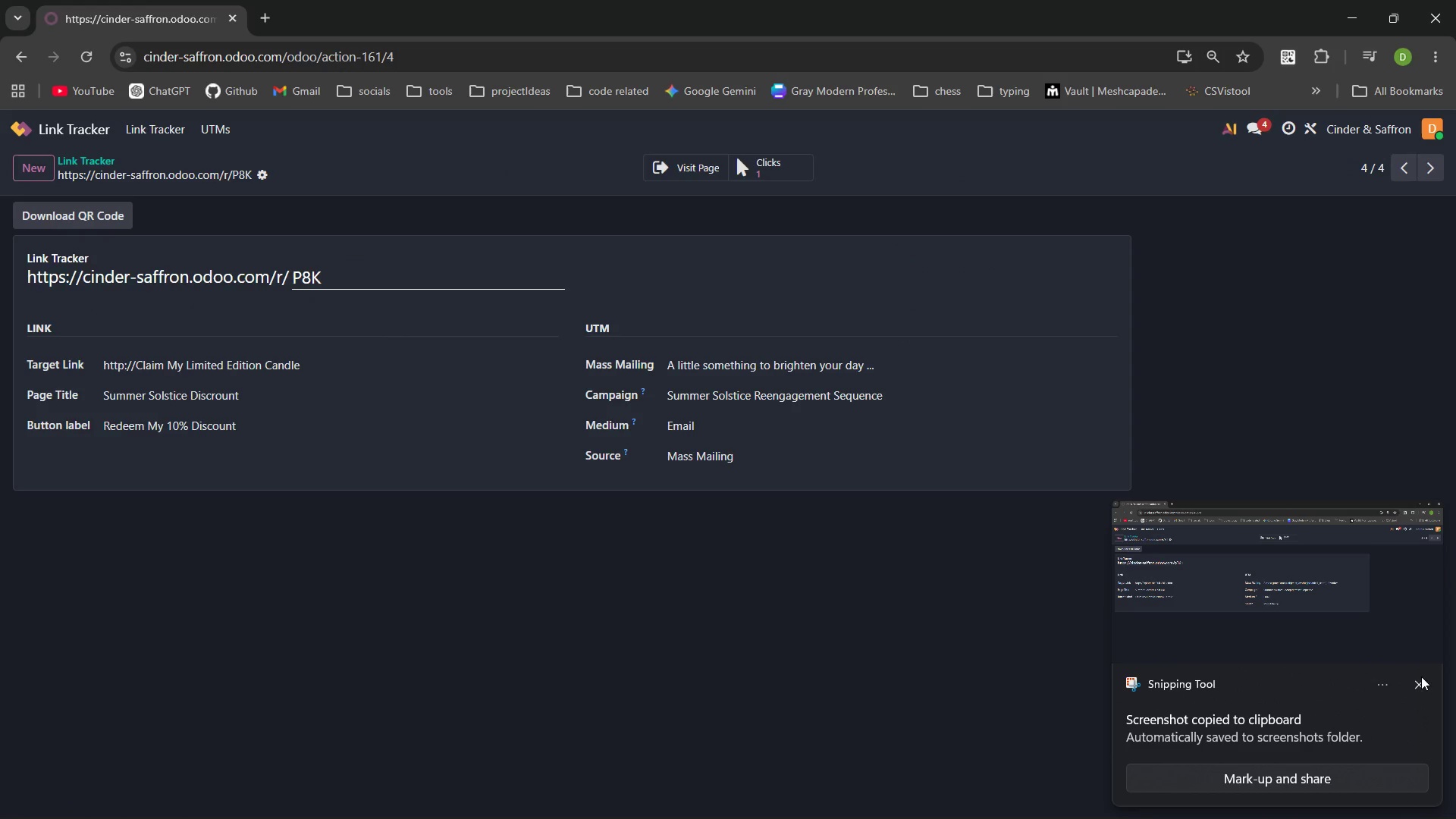 
left_click([1423, 686])
 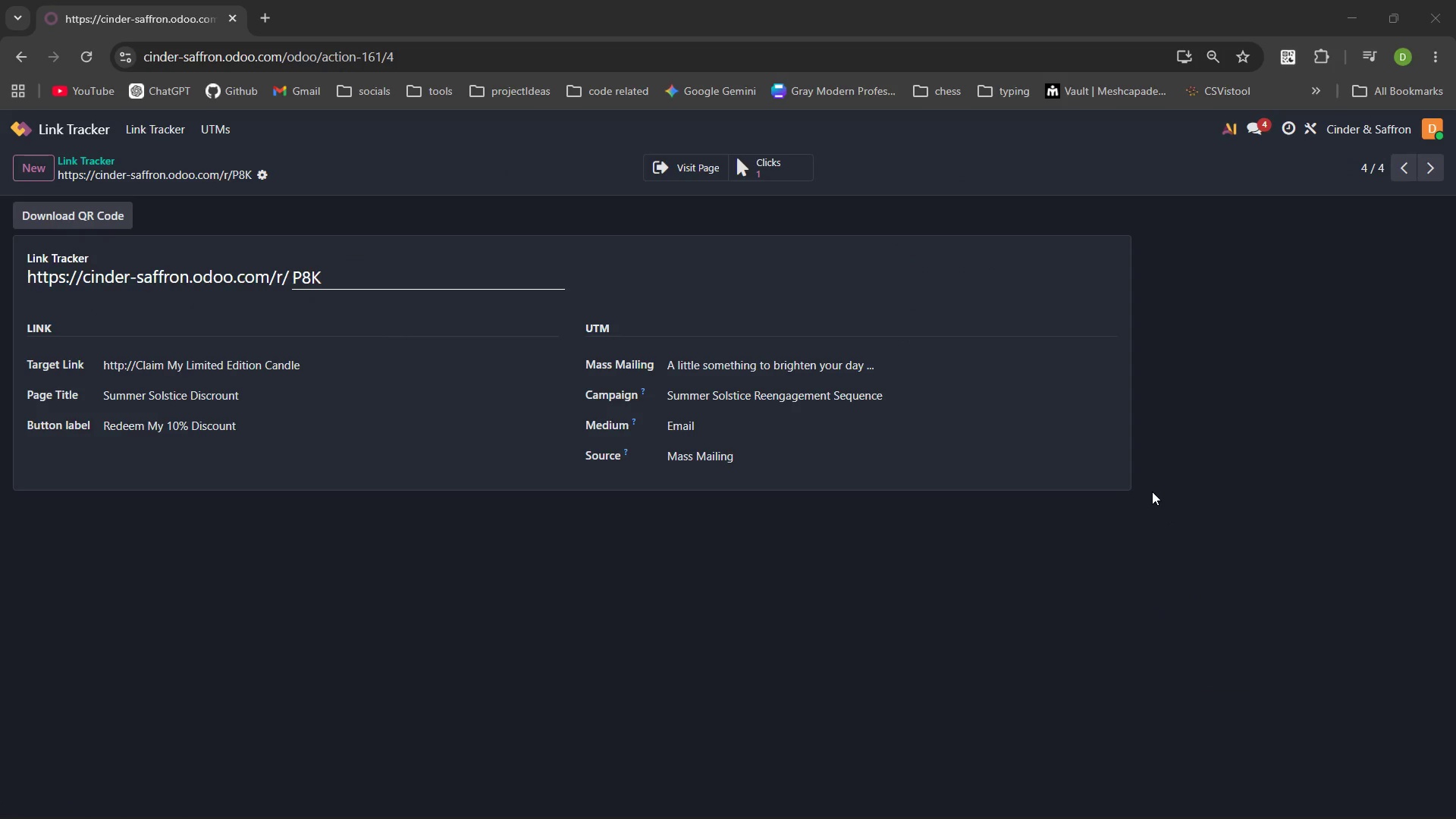 
key(PrintScreen)
 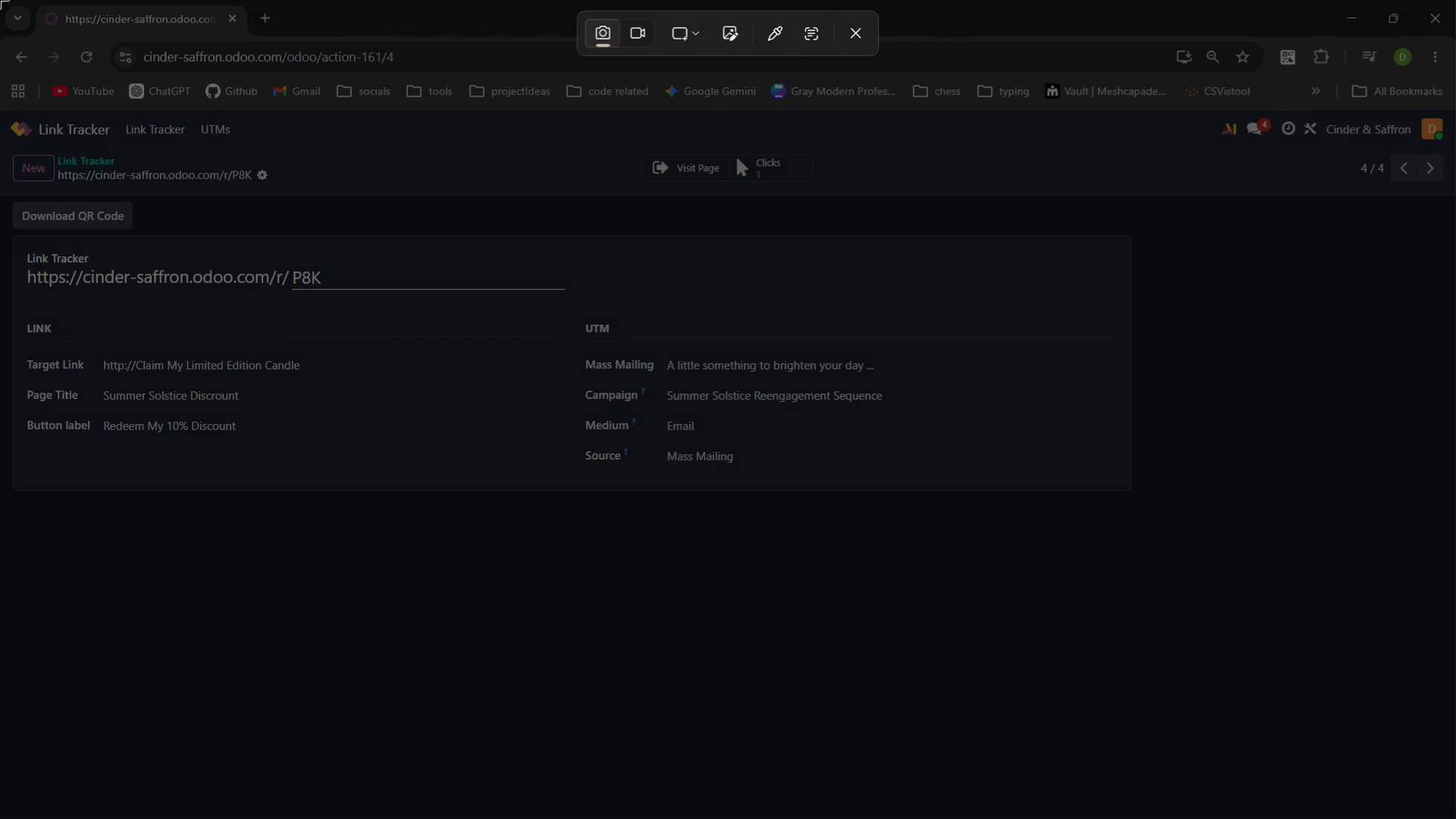 
left_click_drag(start_coordinate=[0, 0], to_coordinate=[1455, 818])
 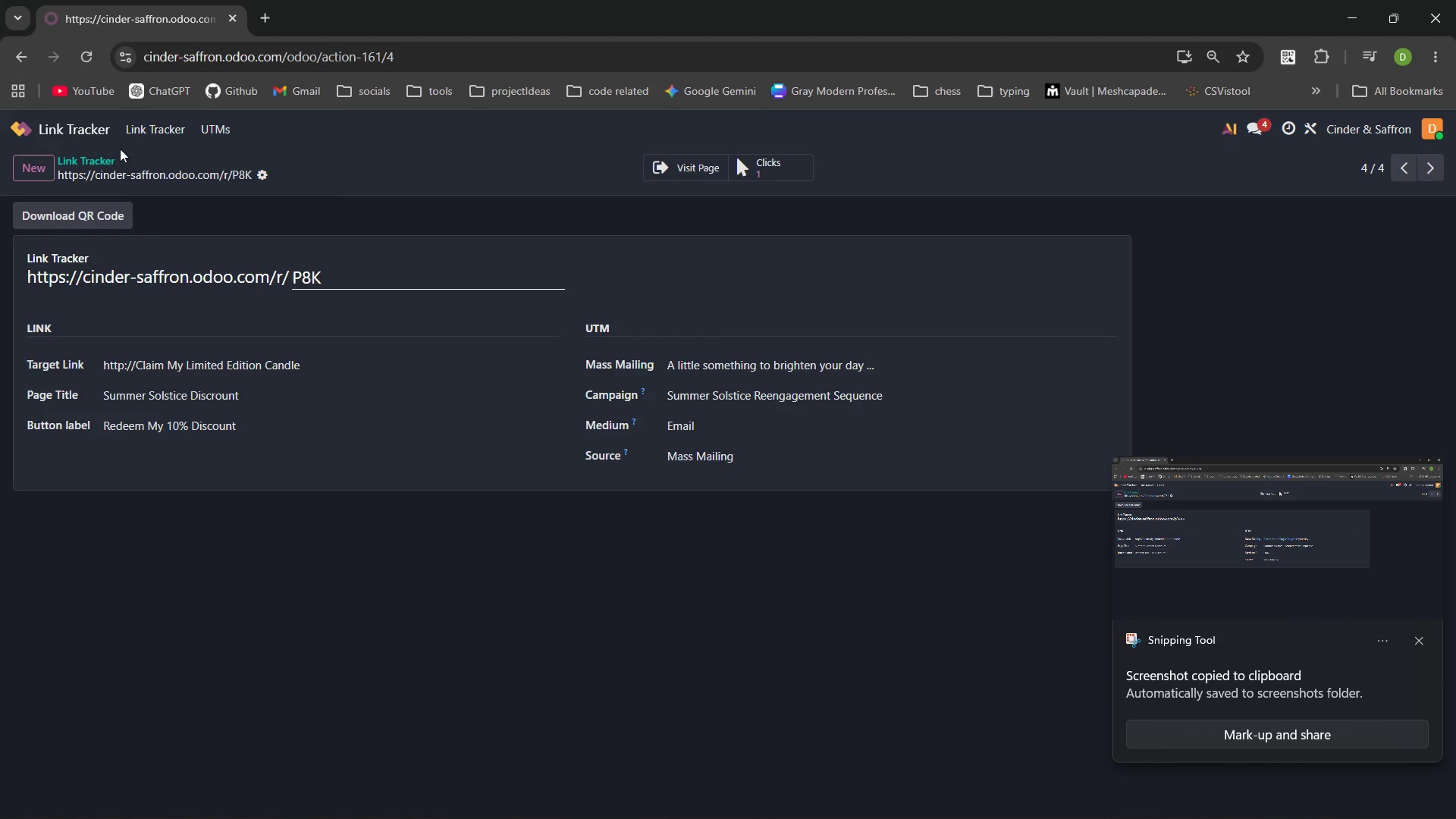 
left_click([92, 157])
 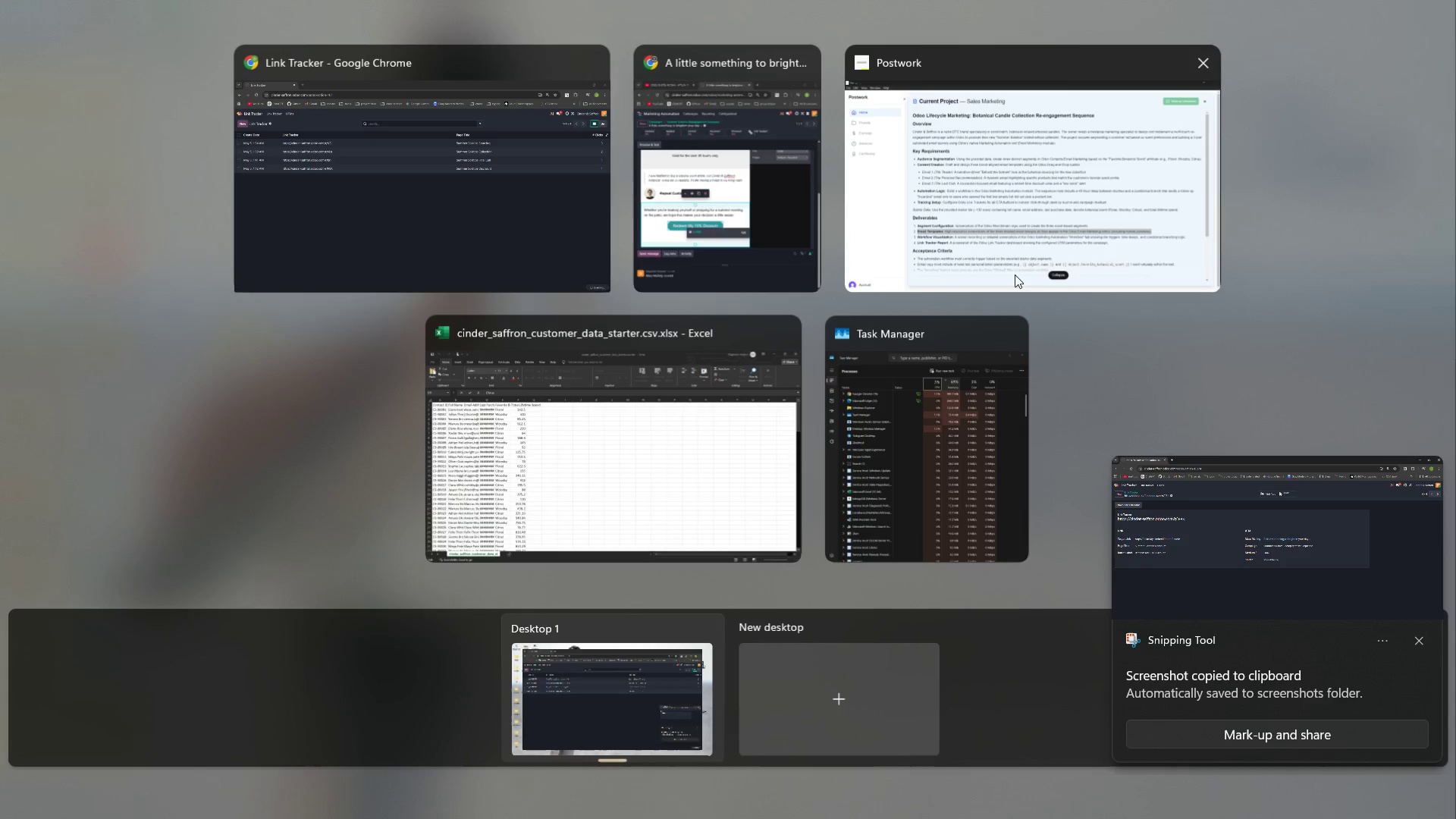 
left_click([986, 240])